 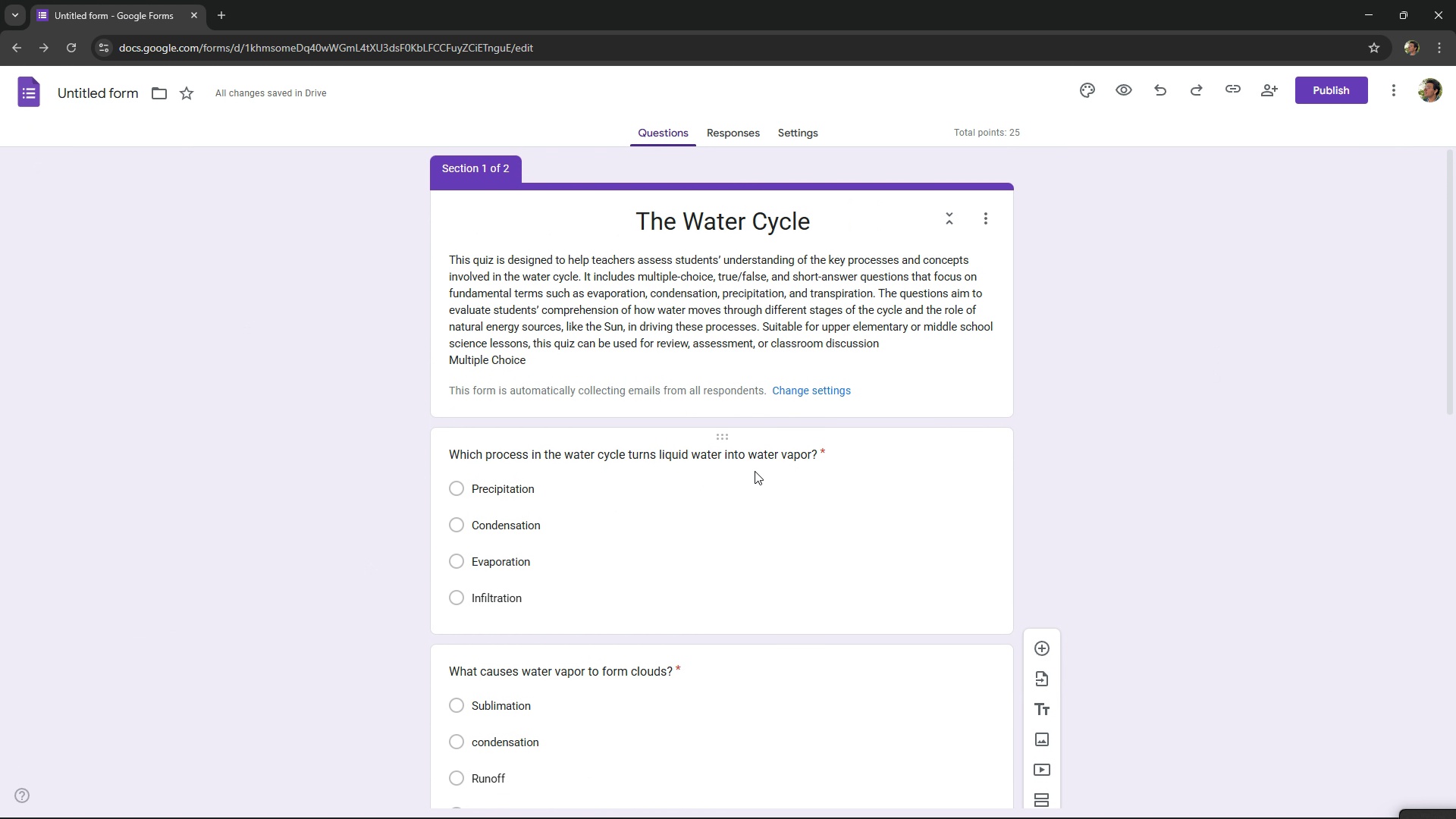 
left_click([905, 448])
 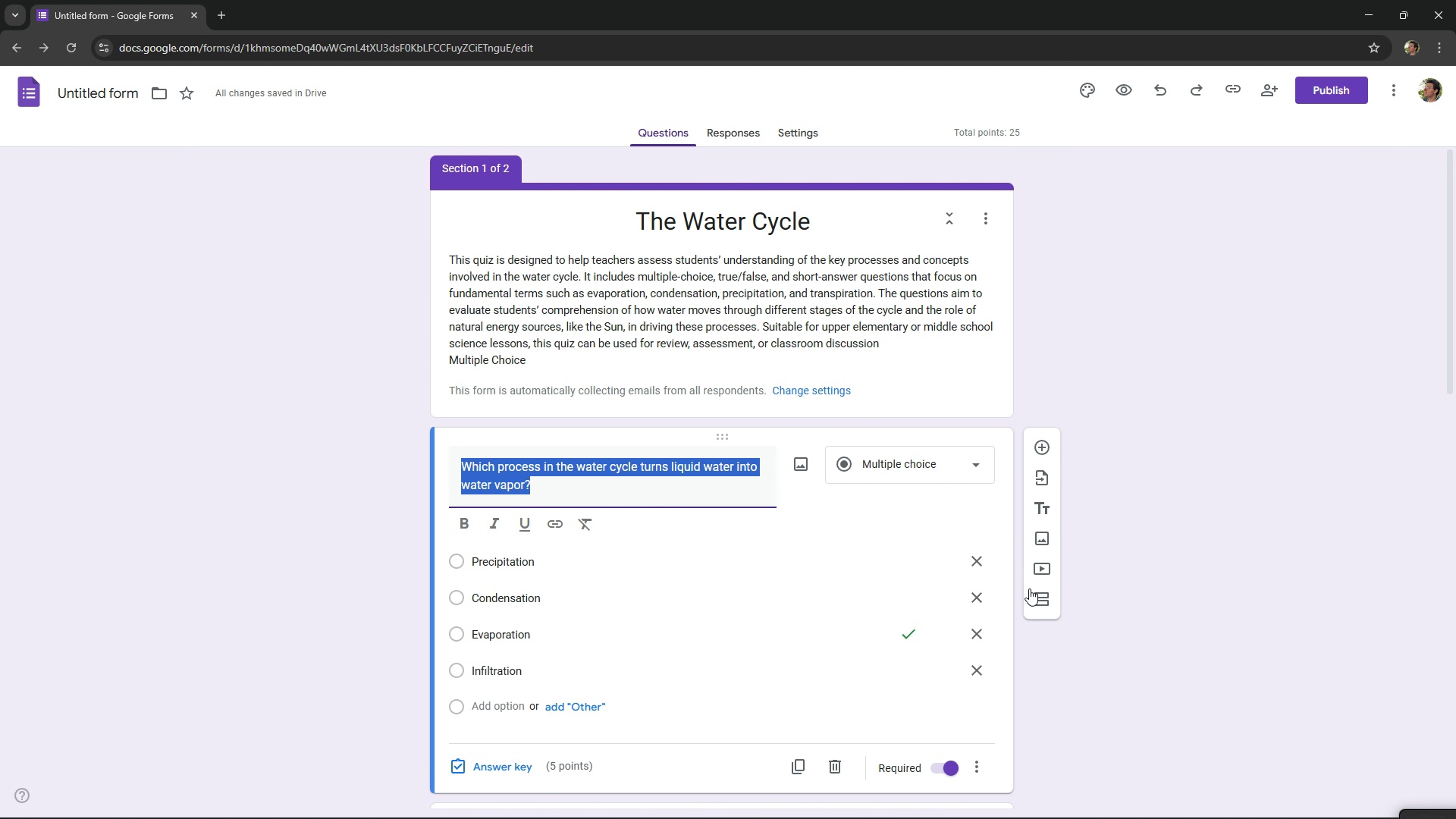 
left_click([1032, 592])
 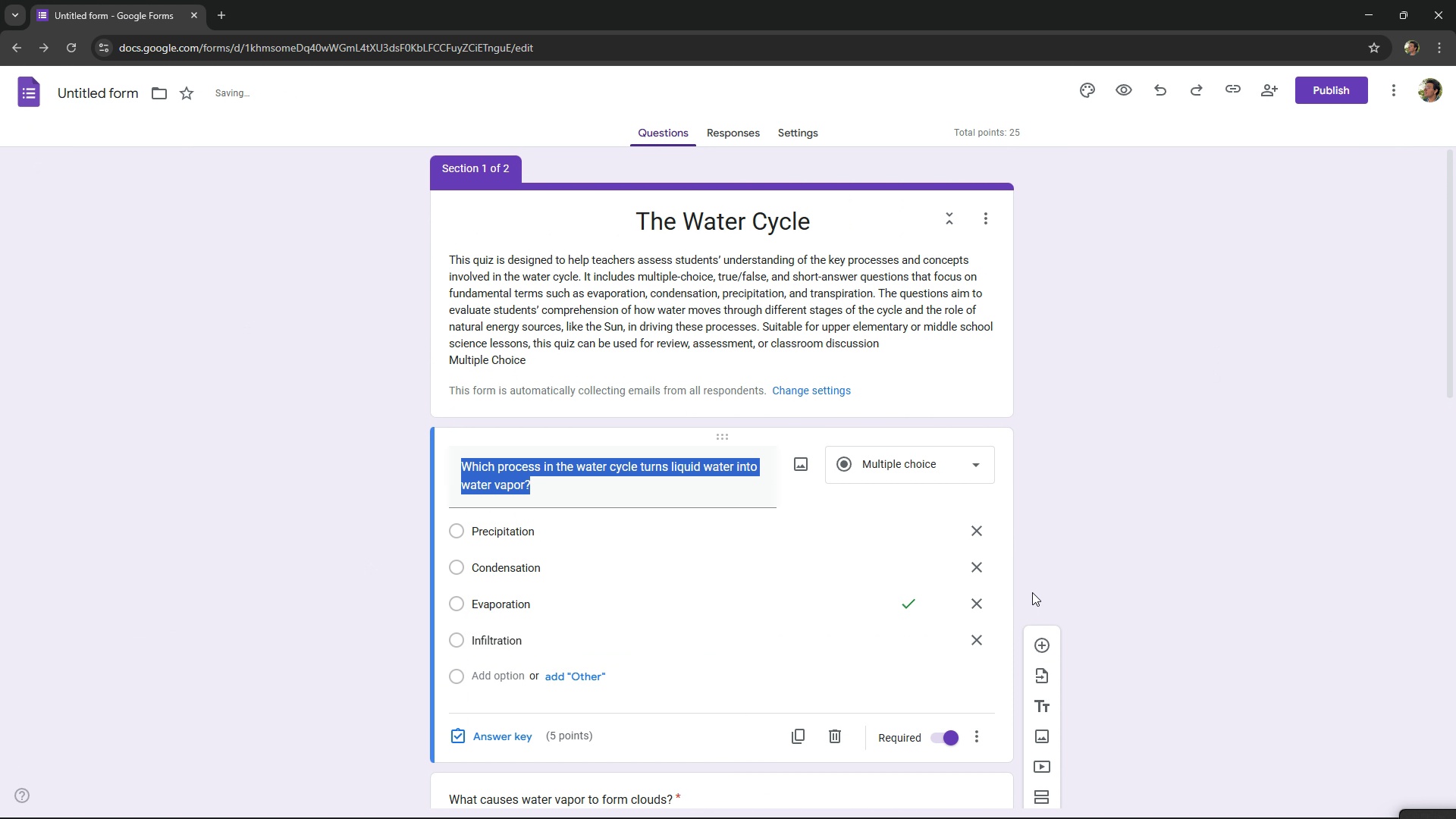 
key(Control+ControlLeft)
 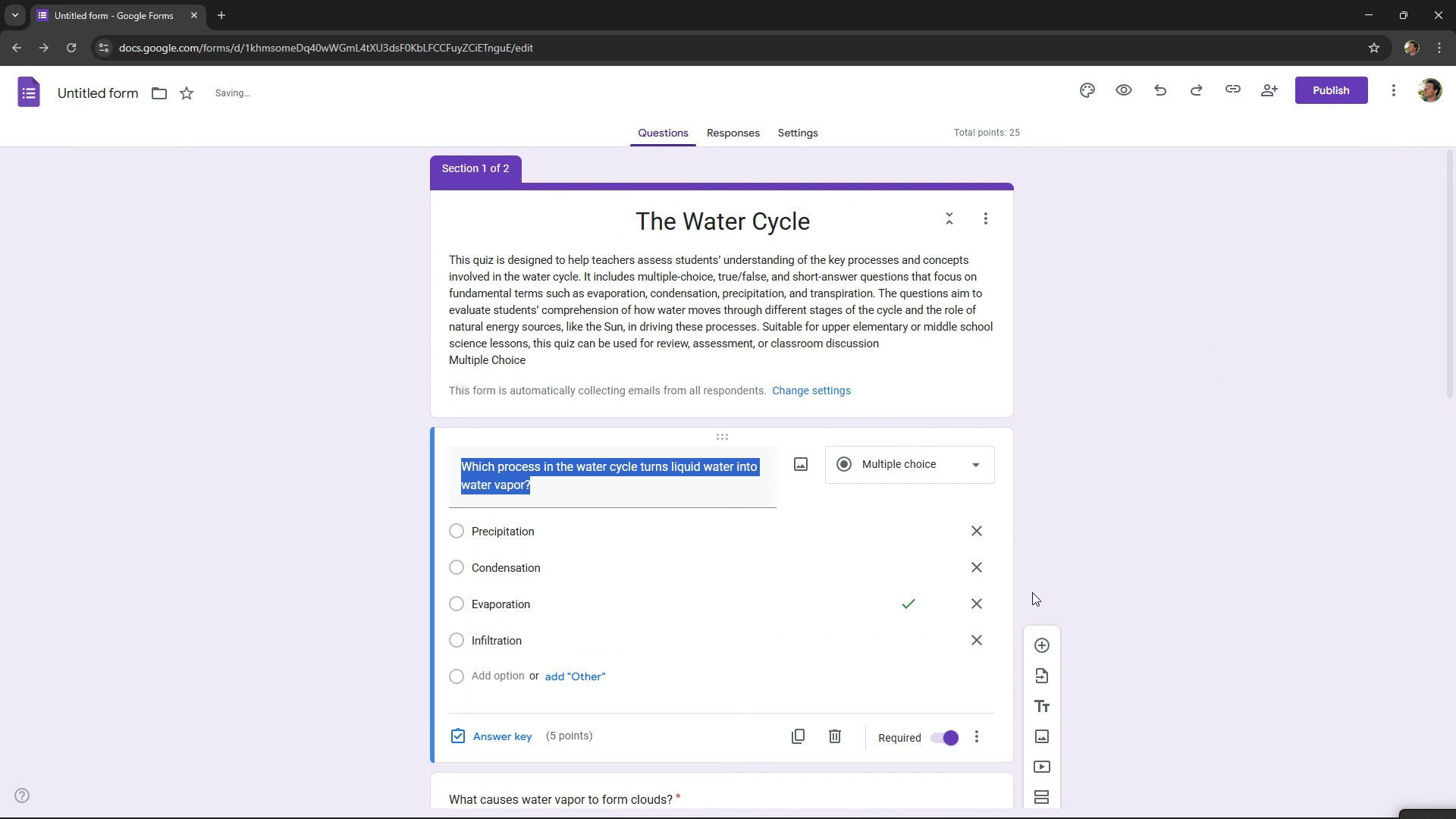 
key(Control+Z)
 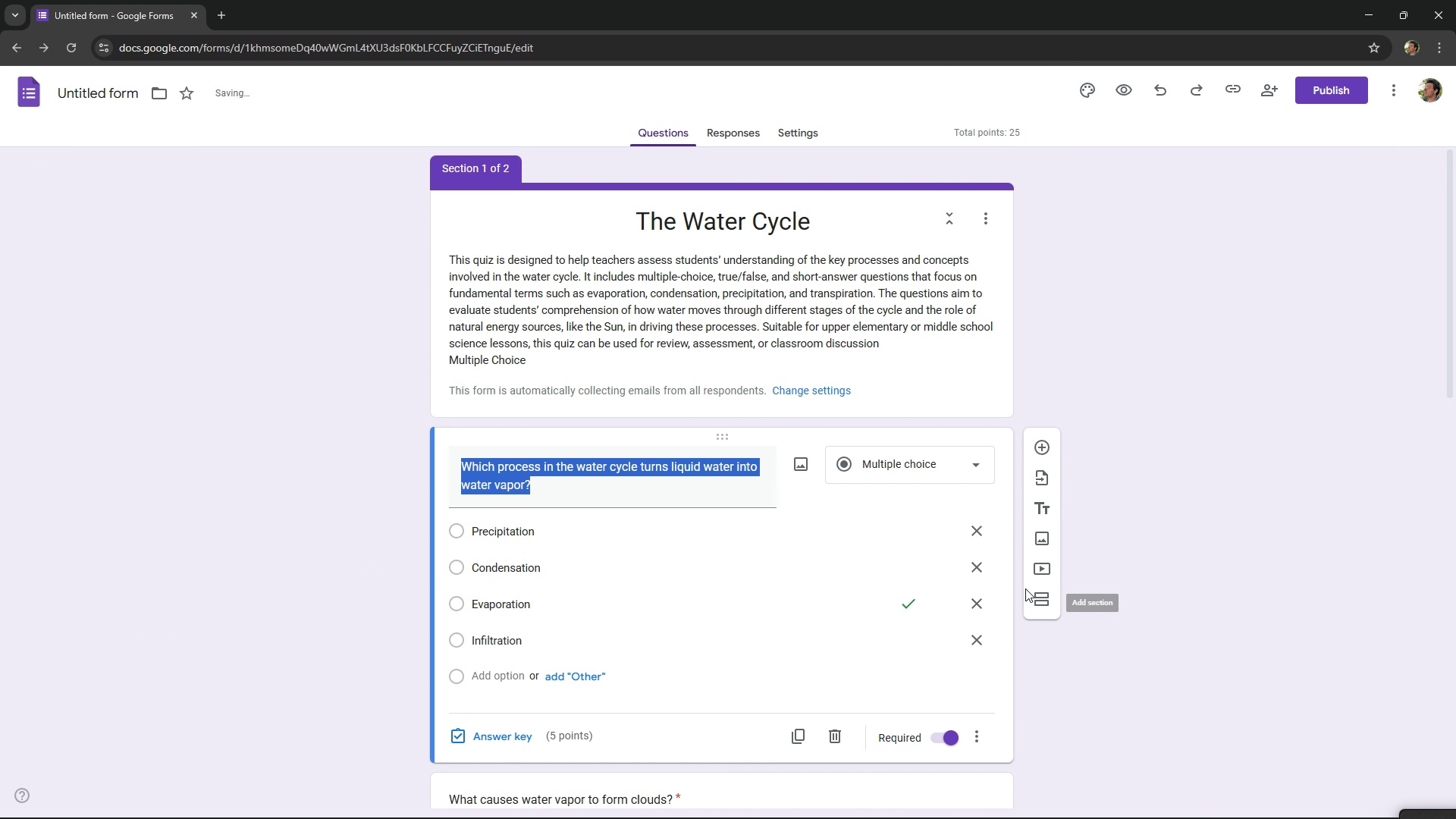 
left_click([1025, 588])
 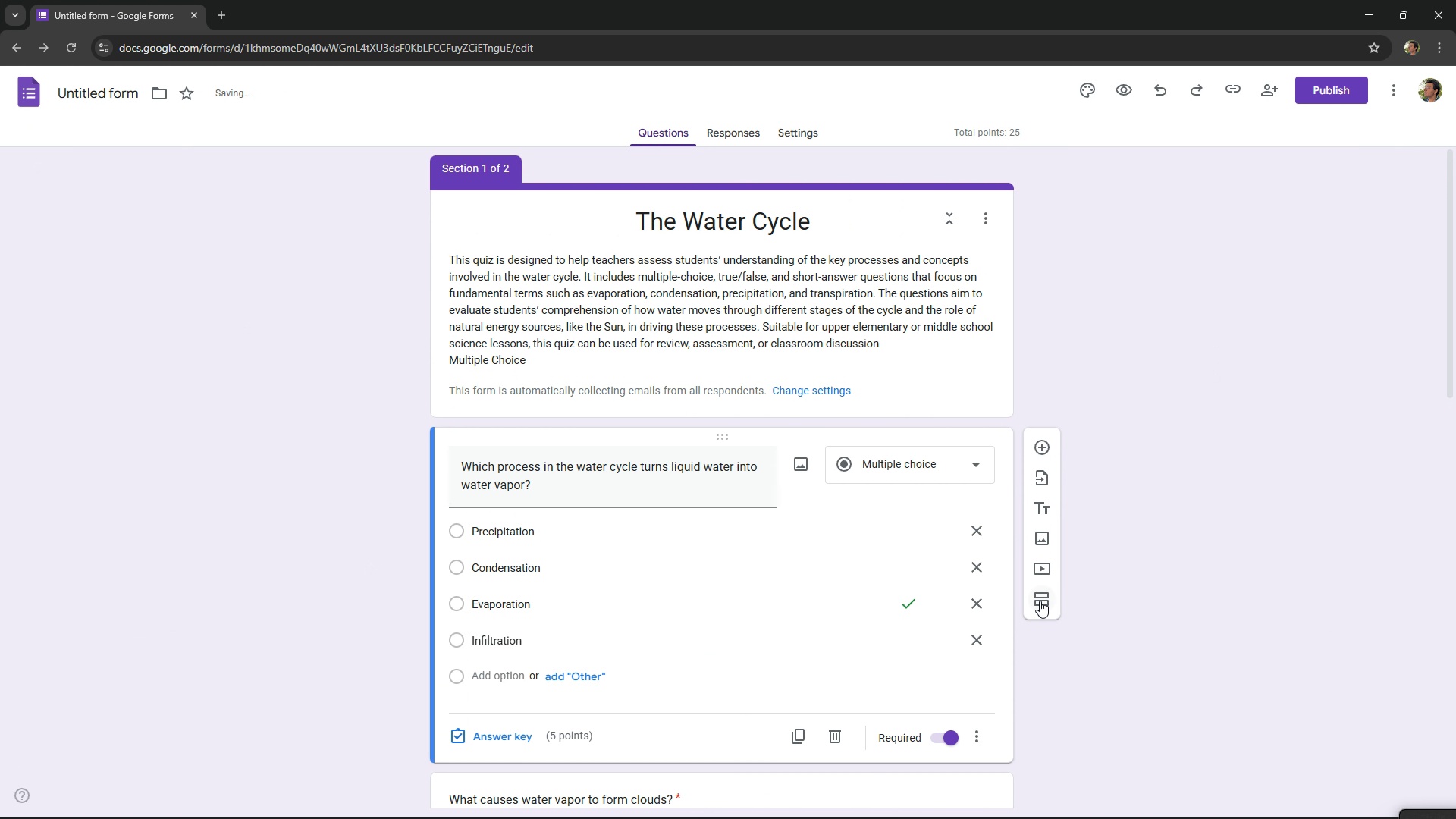 
left_click([1040, 601])
 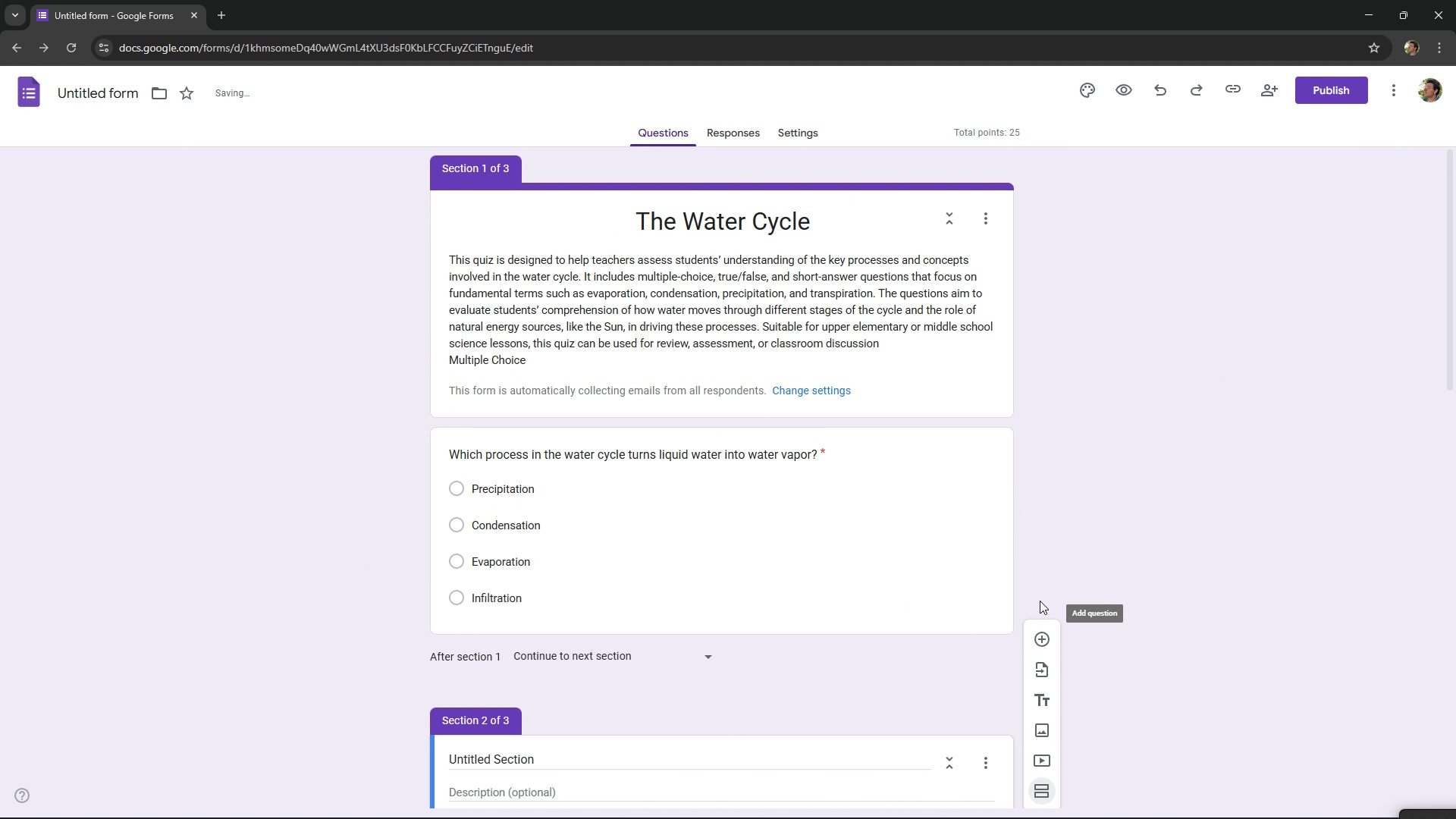 
scroll: coordinate [1040, 601], scroll_direction: down, amount: 2.0
 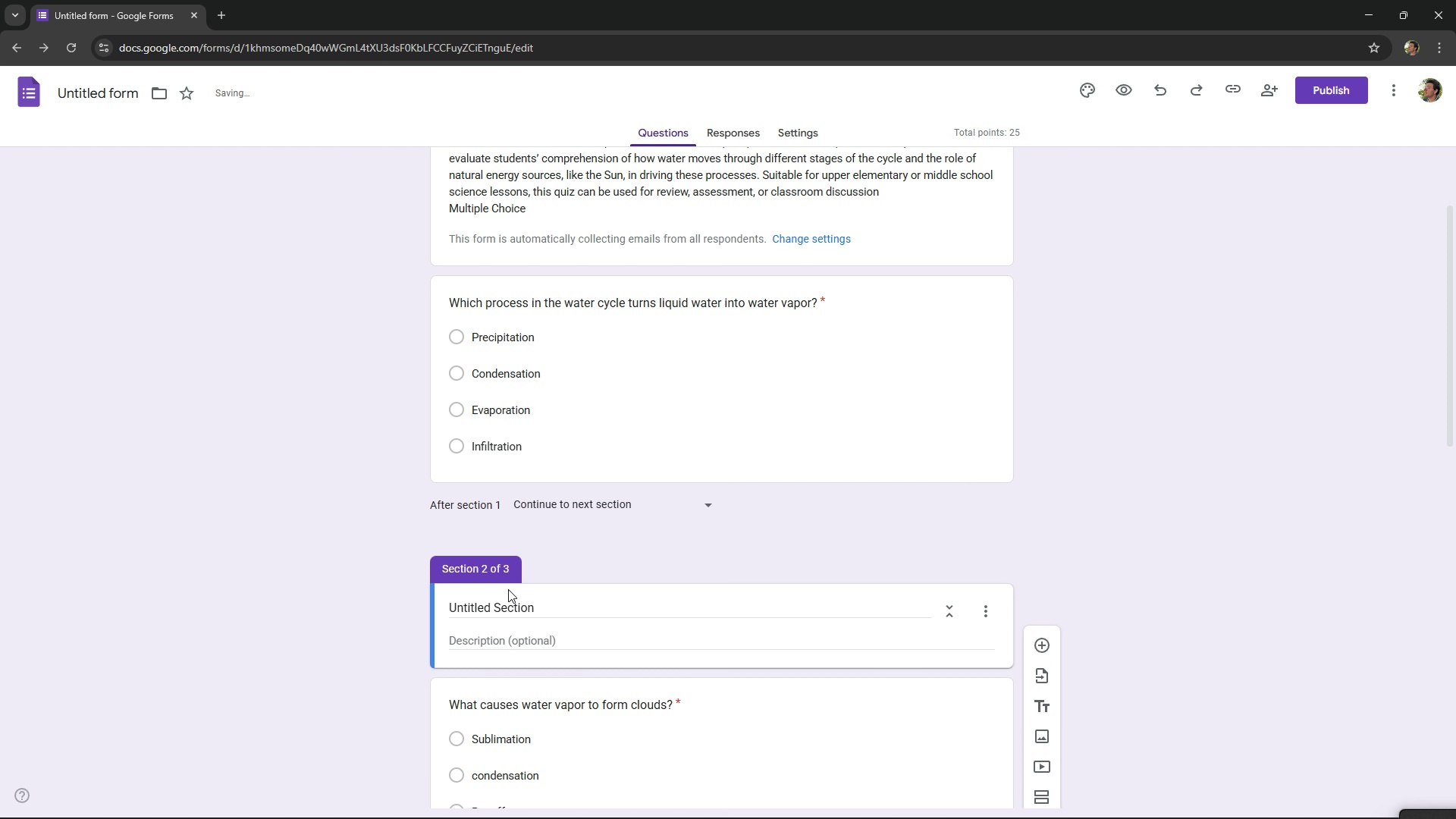 
left_click_drag(start_coordinate=[522, 600], to_coordinate=[529, 558])
 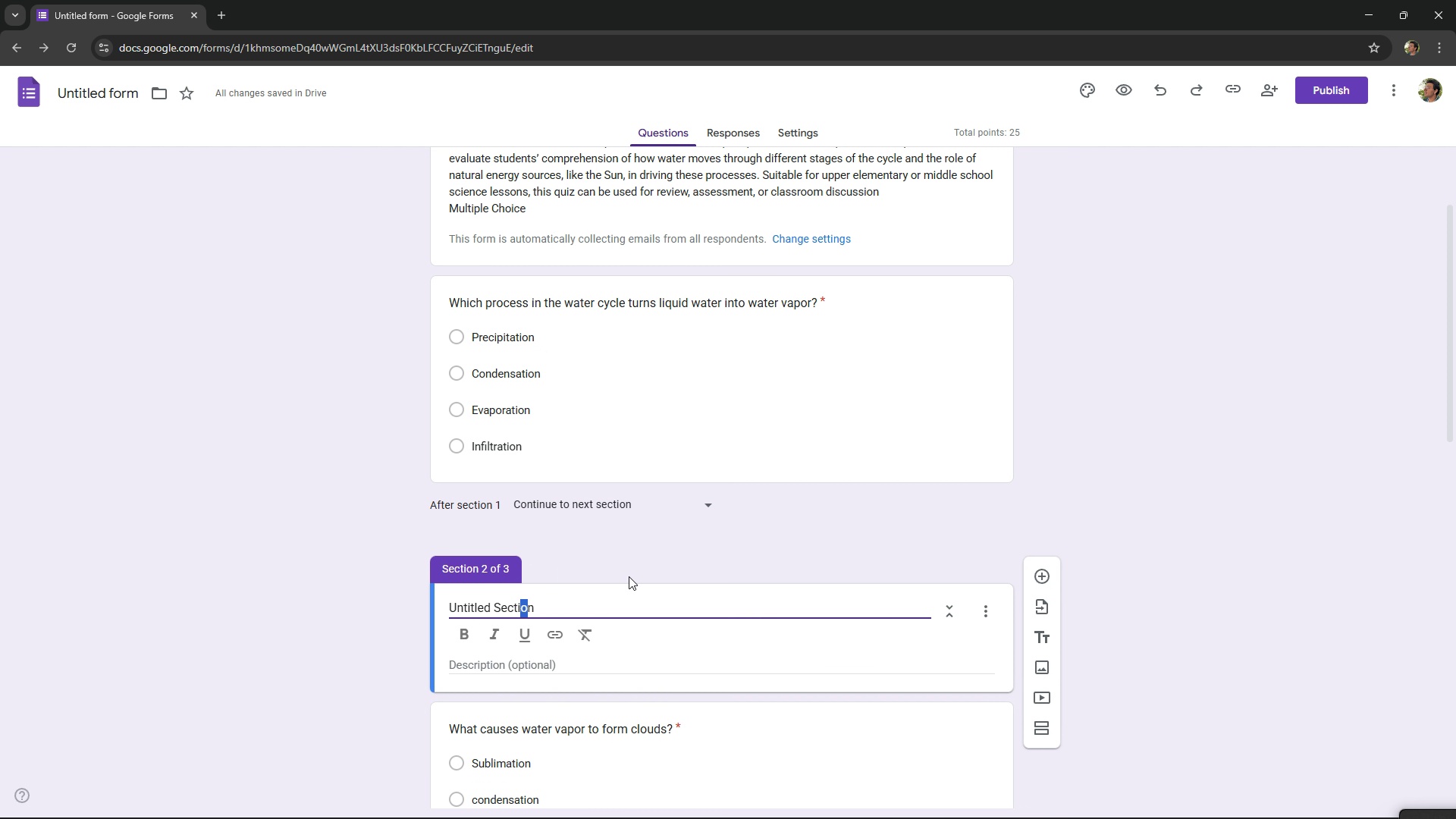 
left_click([629, 576])
 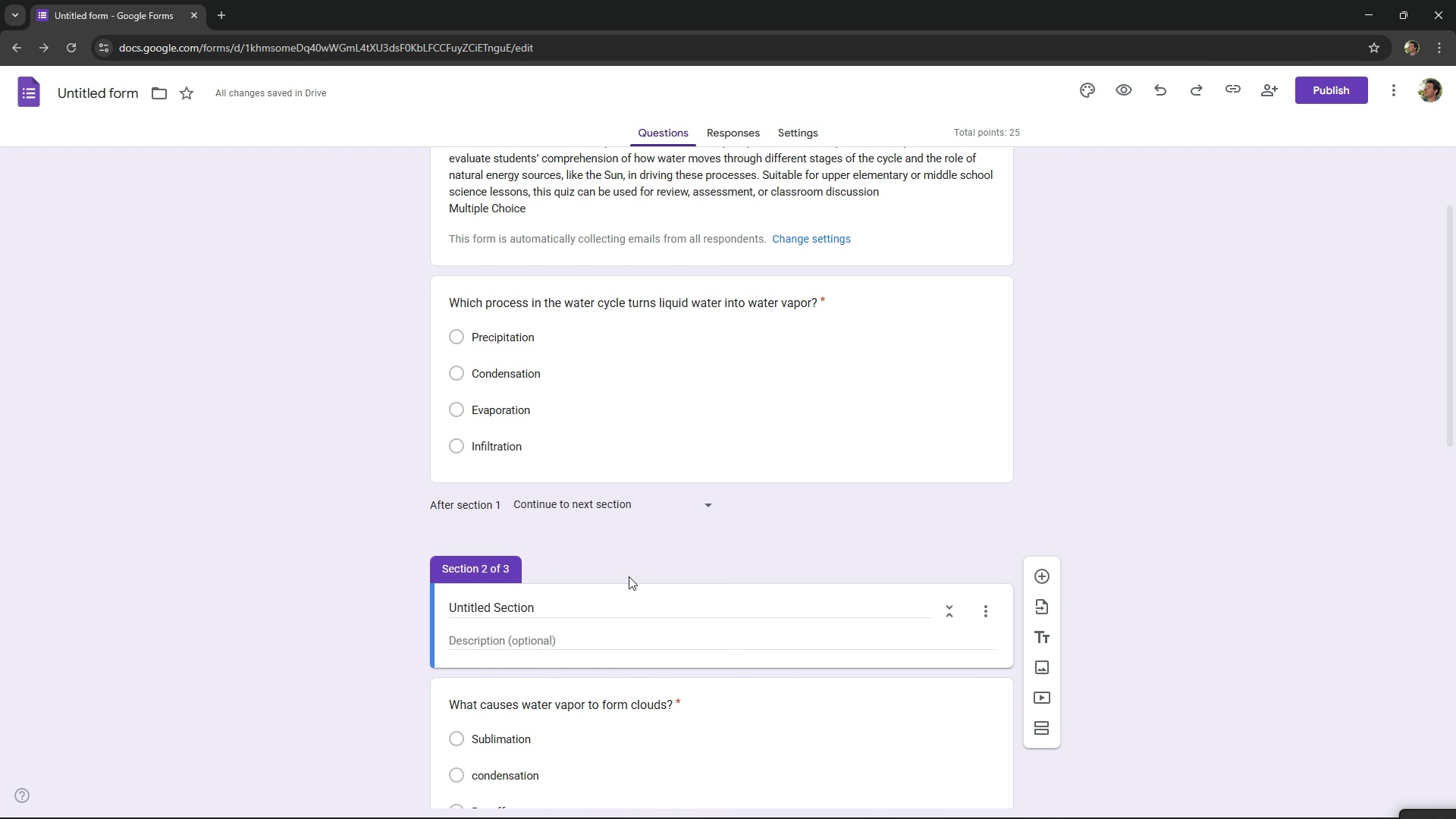 
key(Control+ControlLeft)
 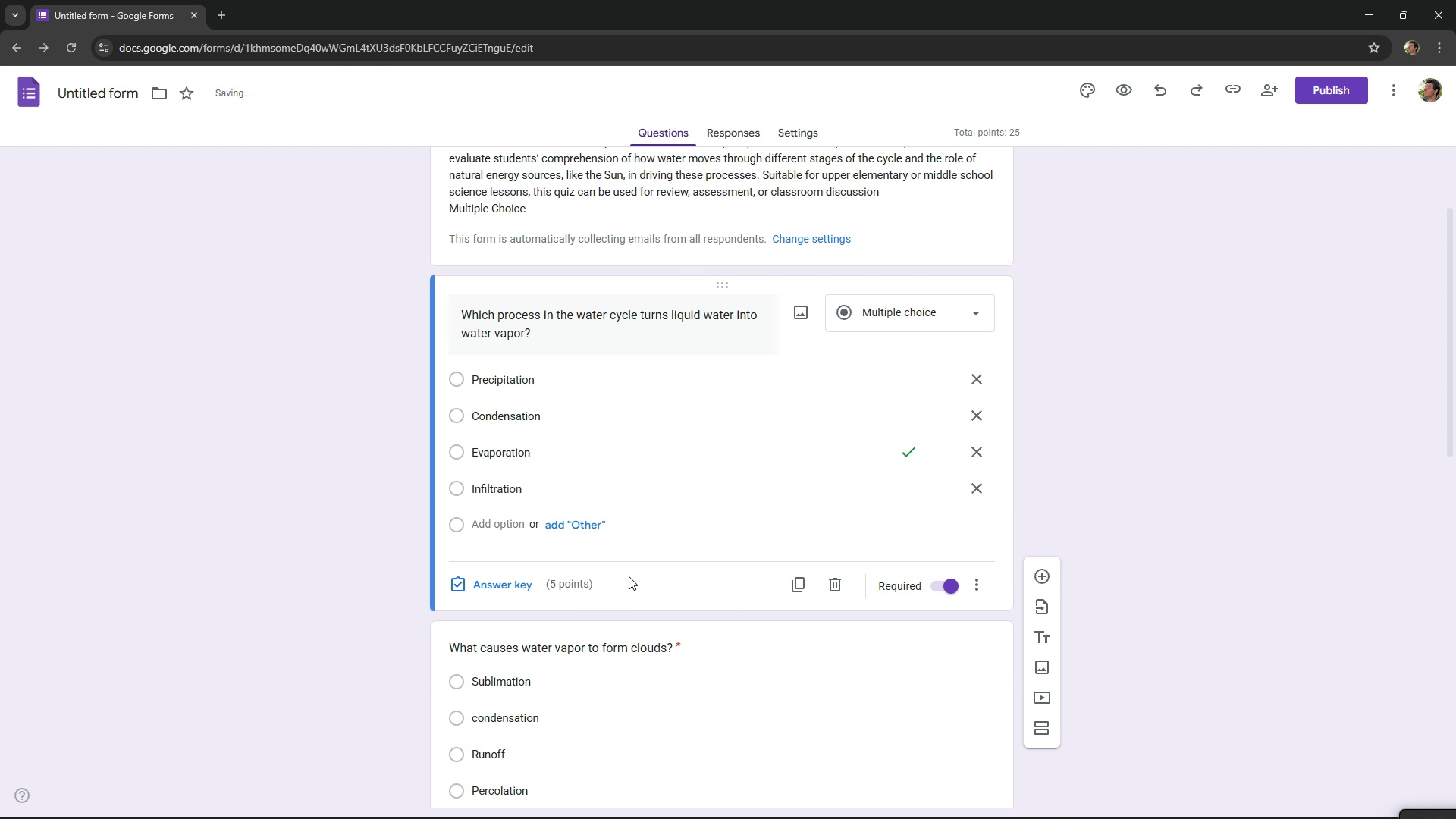 
key(Control+Z)
 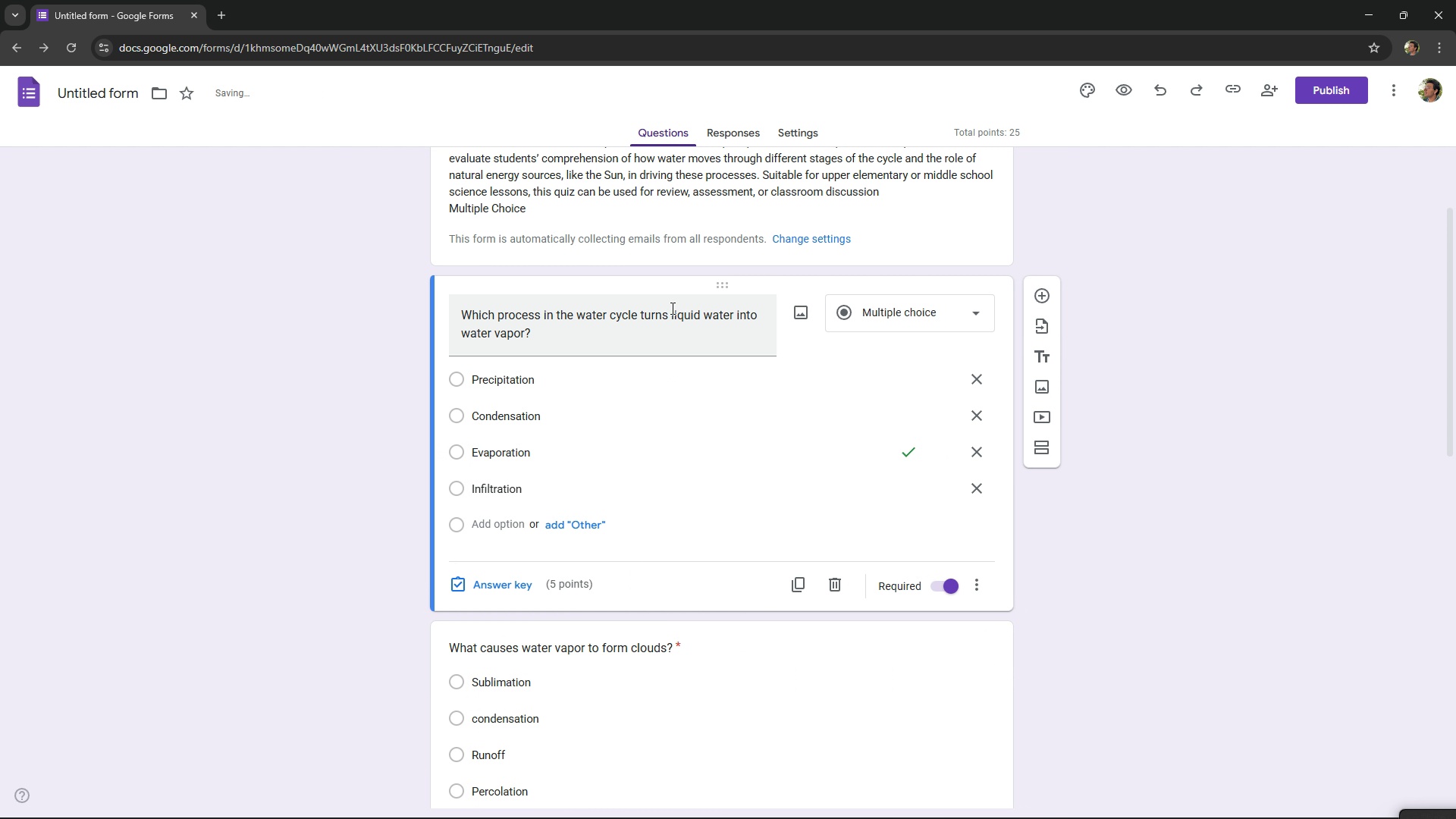 
scroll: coordinate [671, 308], scroll_direction: up, amount: 1.0
 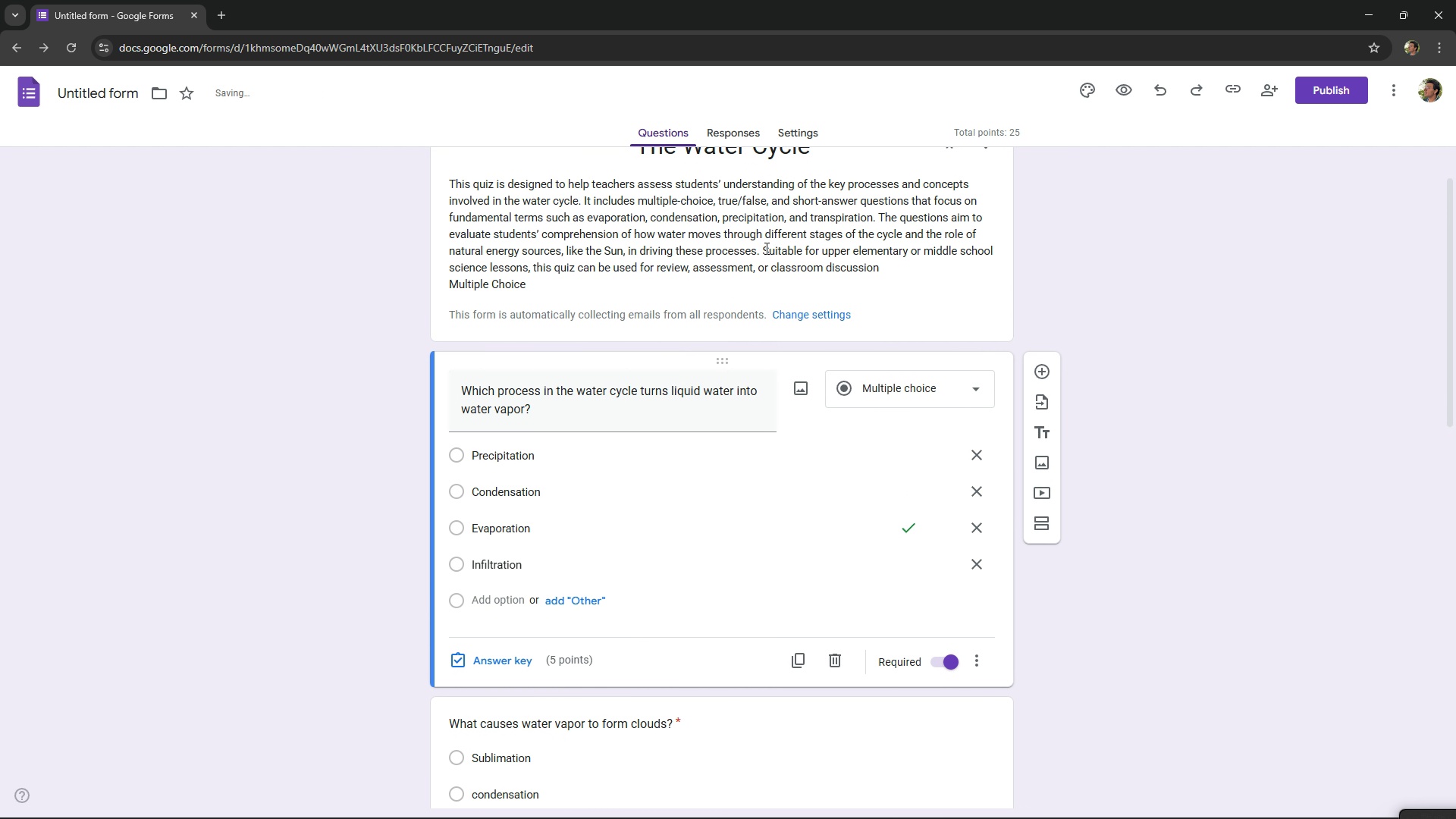 
left_click([765, 248])
 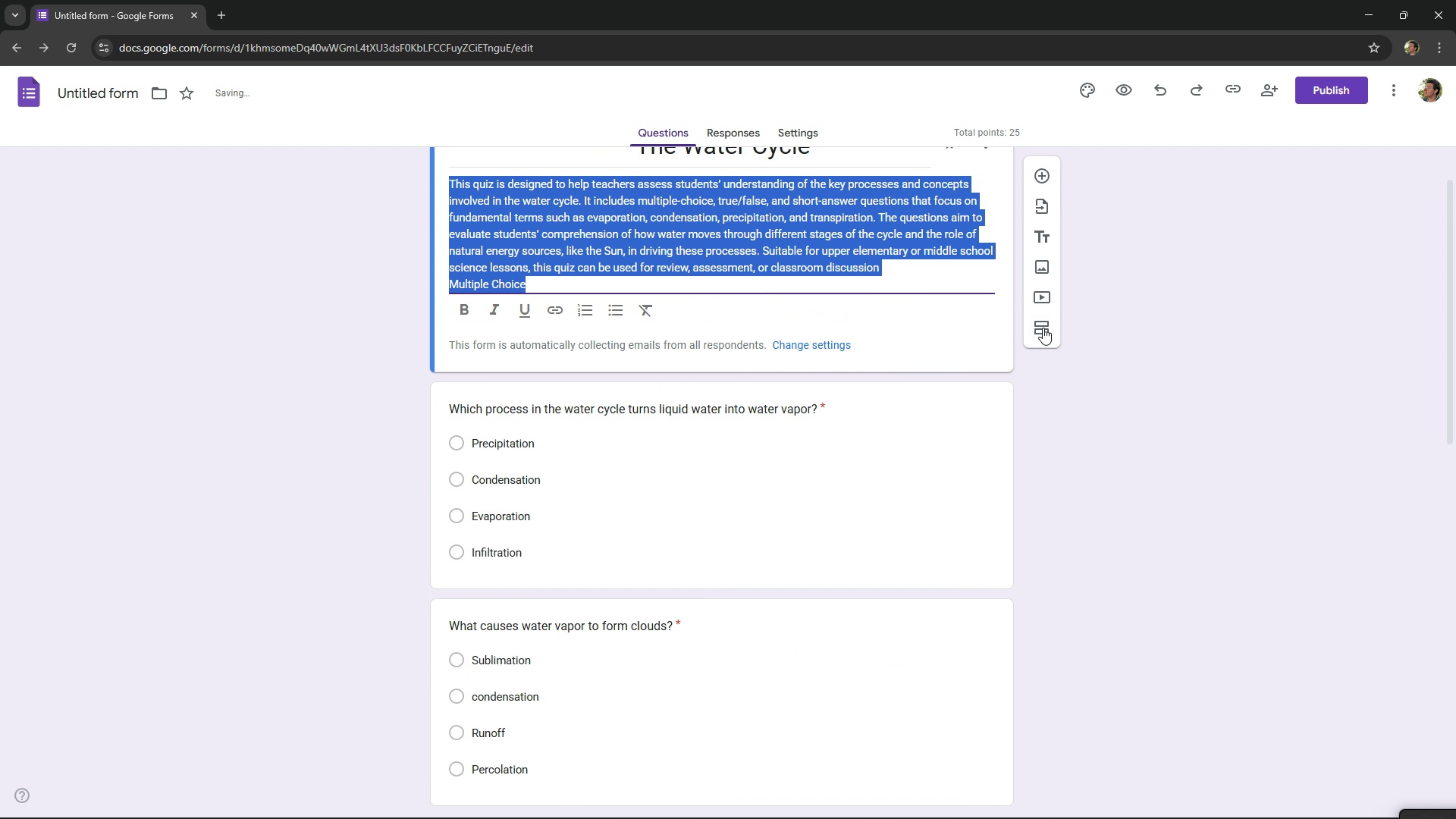 
left_click([1043, 328])
 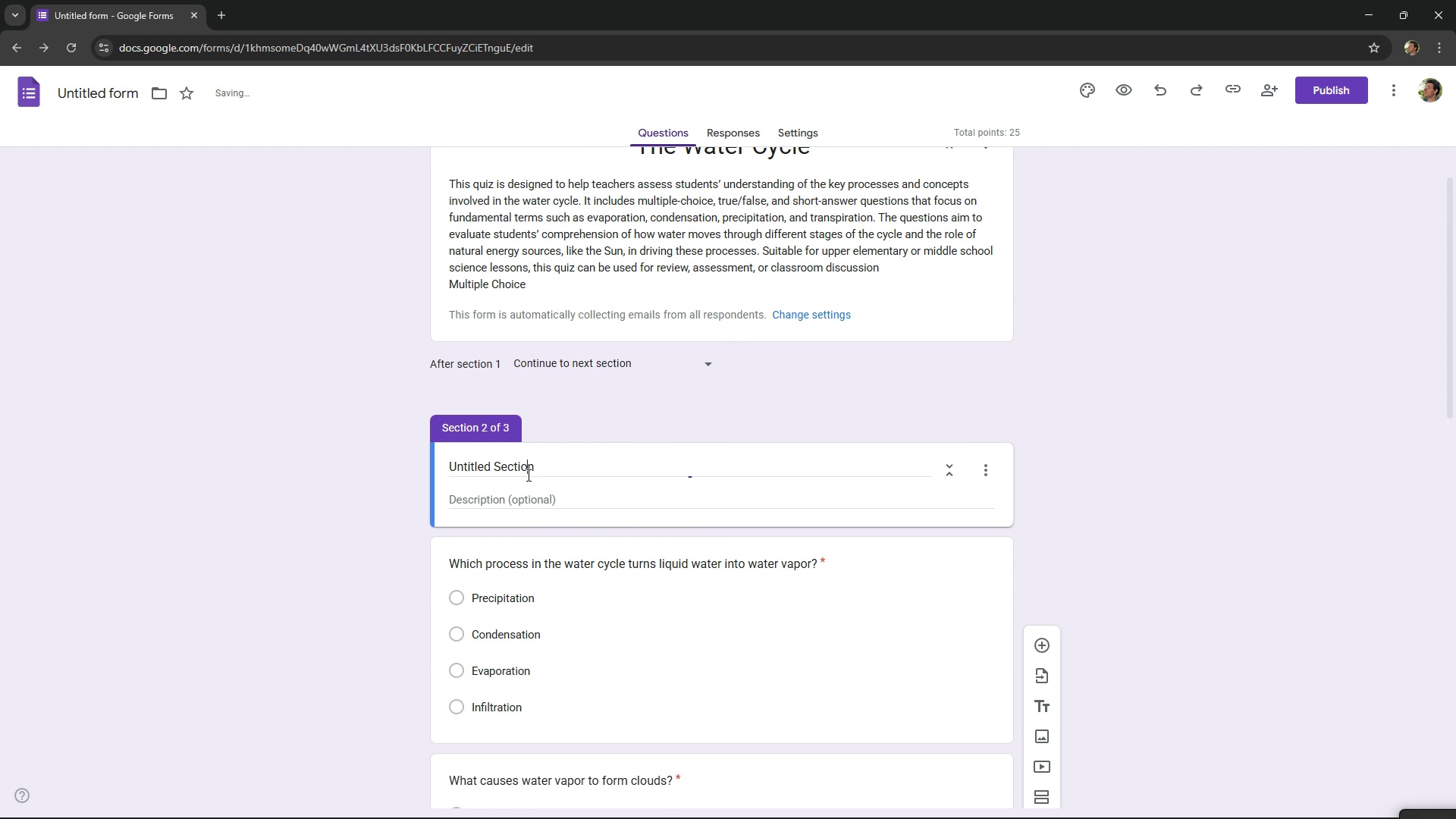 
double_click([527, 475])
 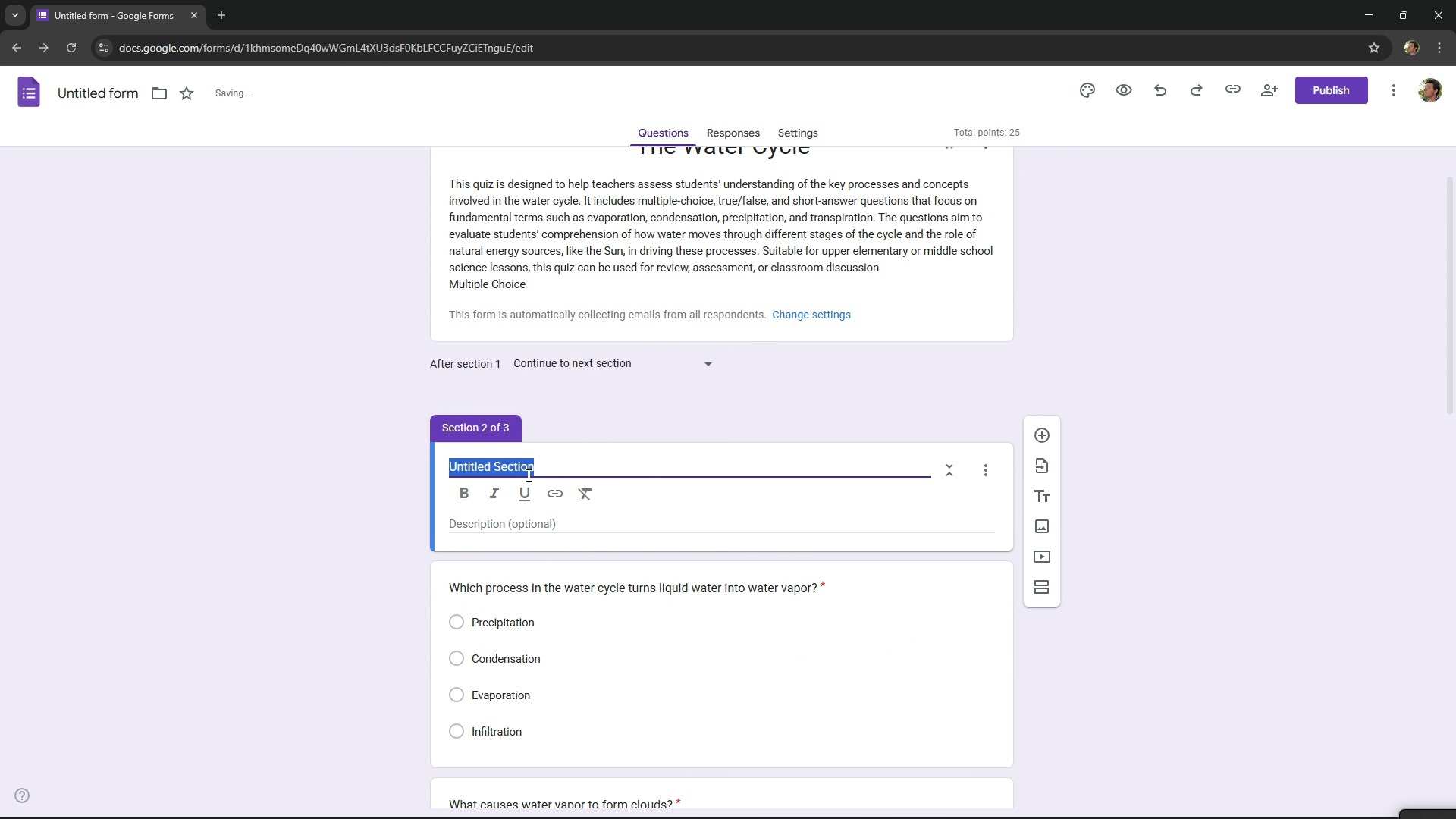 
triple_click([527, 475])
 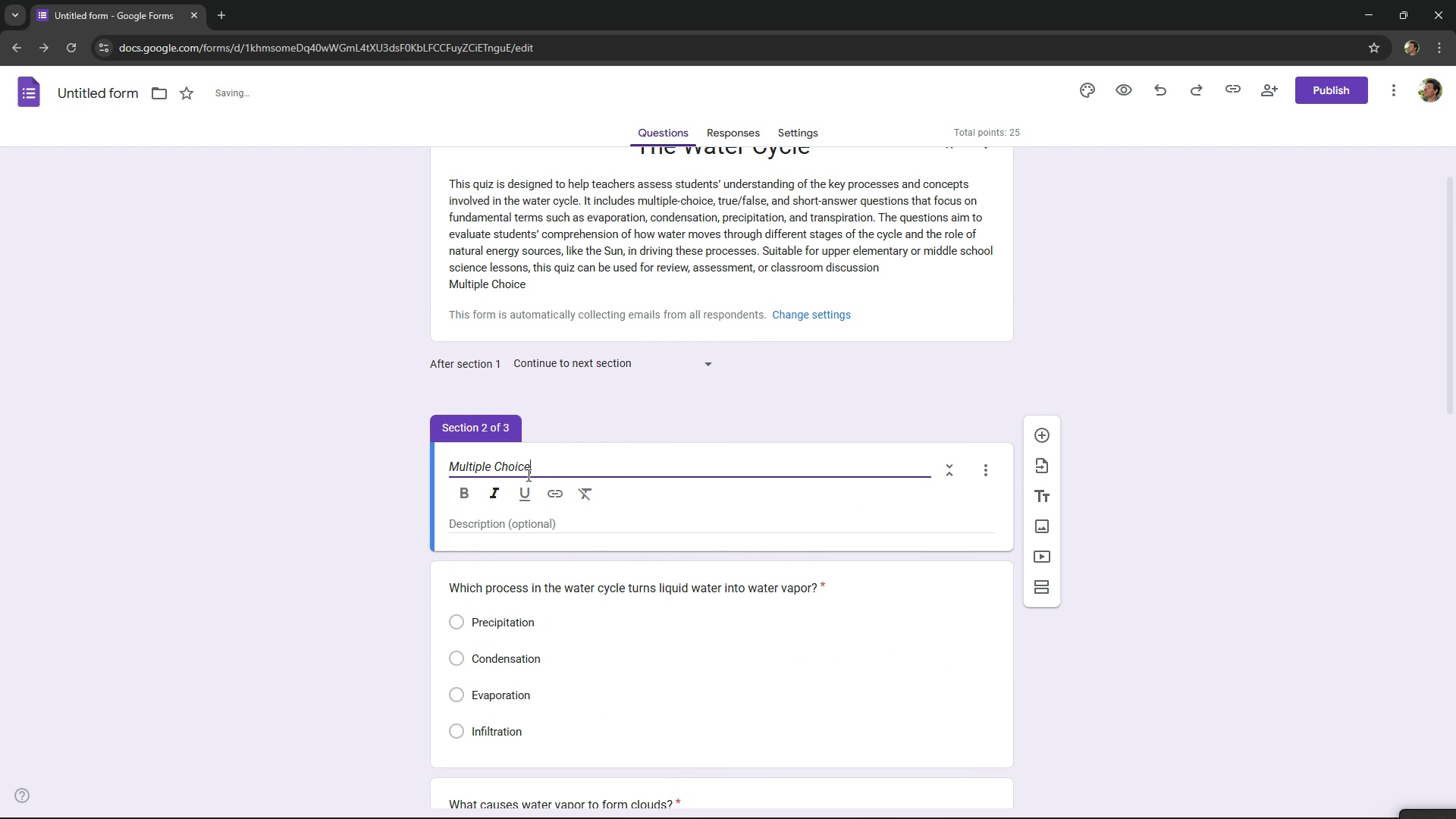 
key(Control+ControlLeft)
 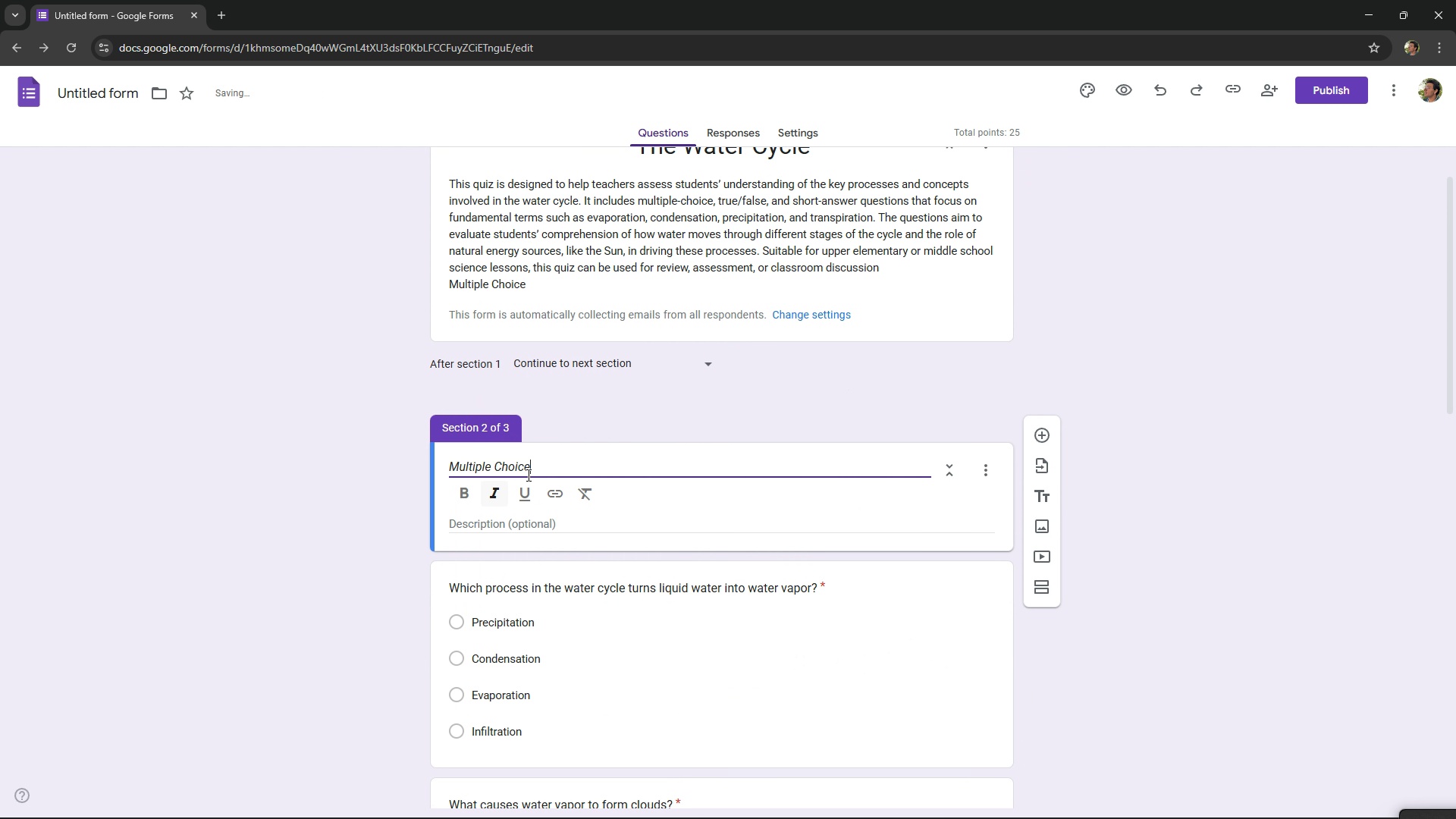 
key(Control+V)
 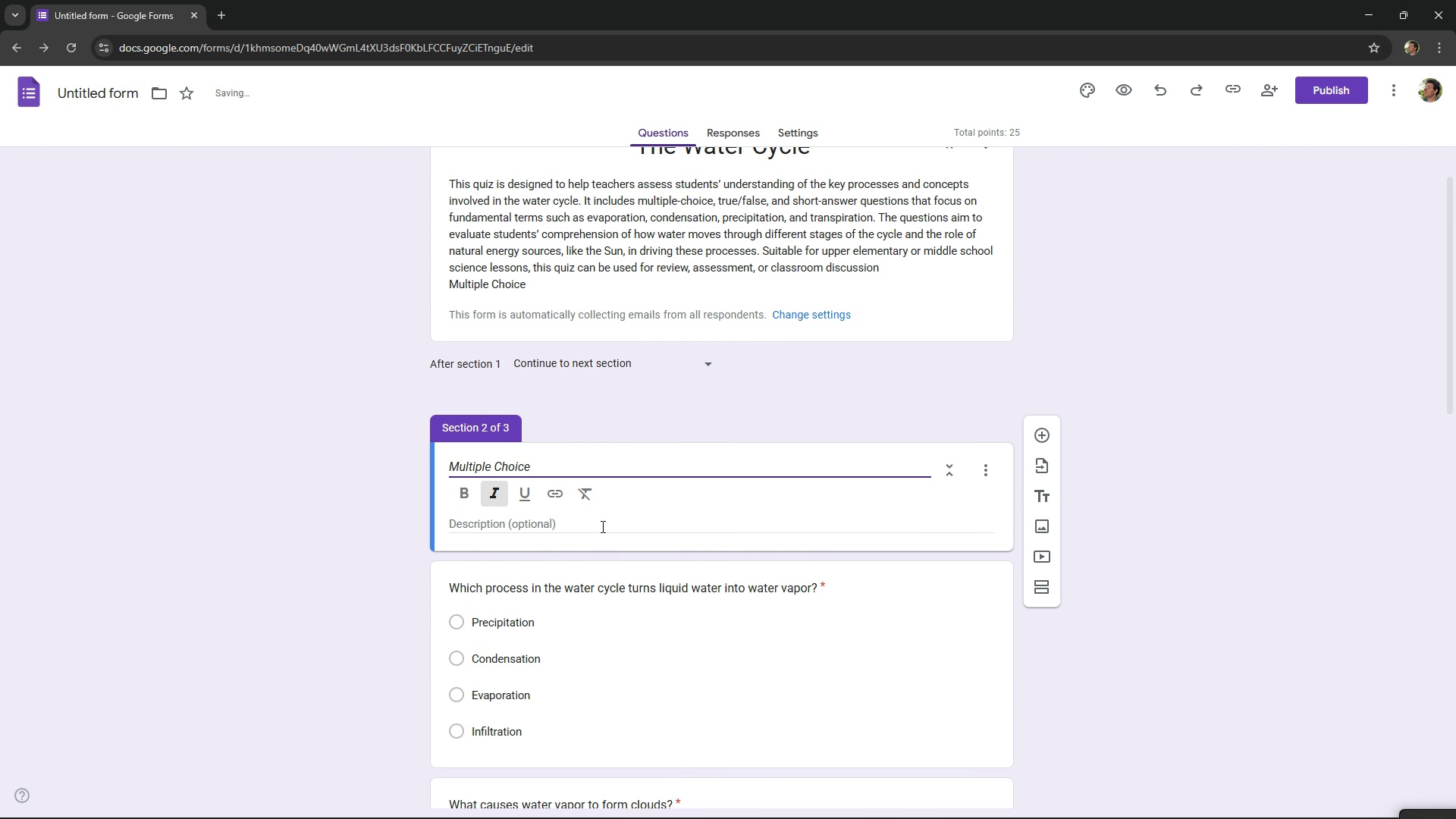 
left_click([601, 526])
 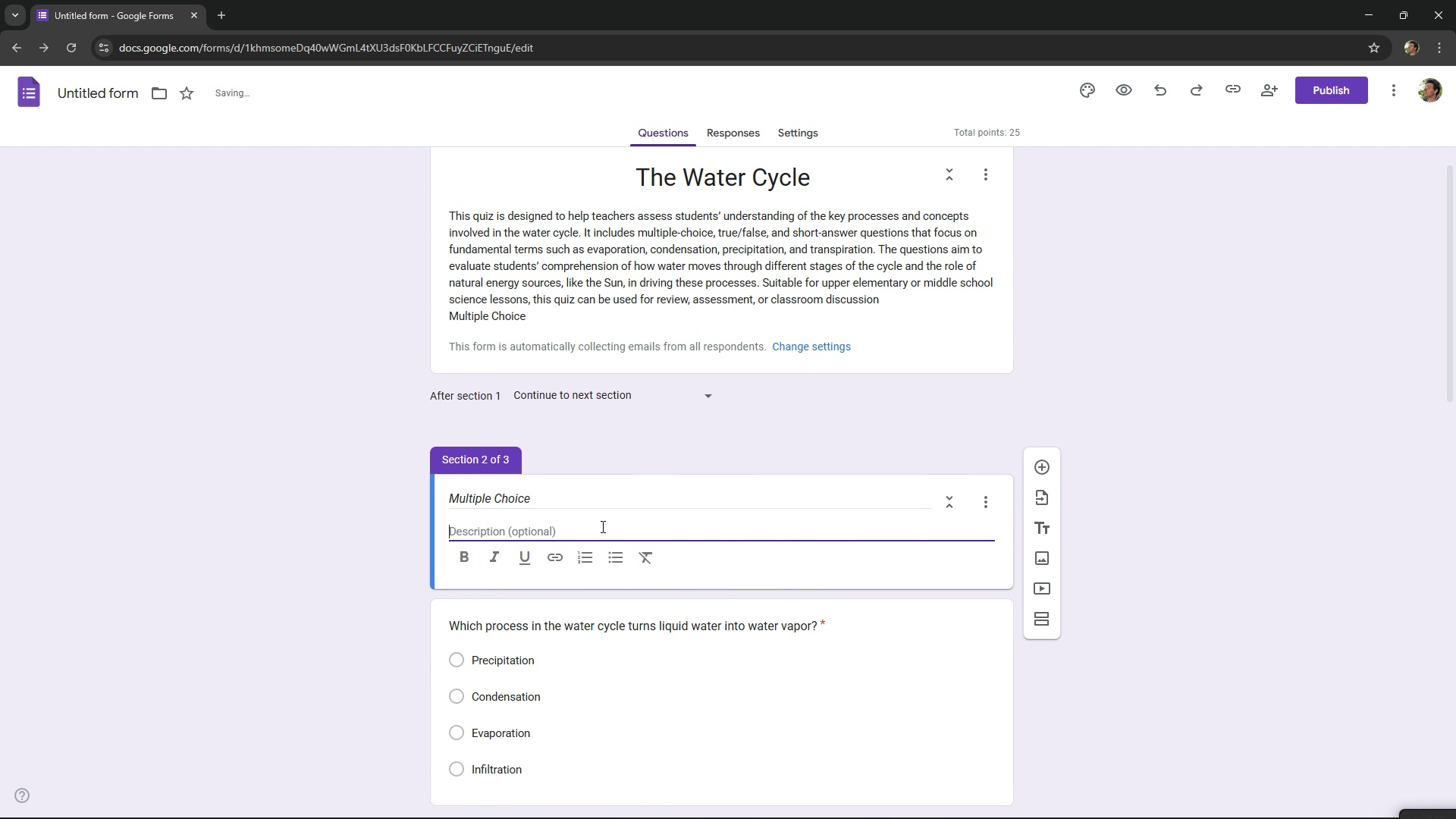 
type(Choose 1 Choce)
key(Backspace)
key(Backspace)
type(ice from the Multiple choices)
 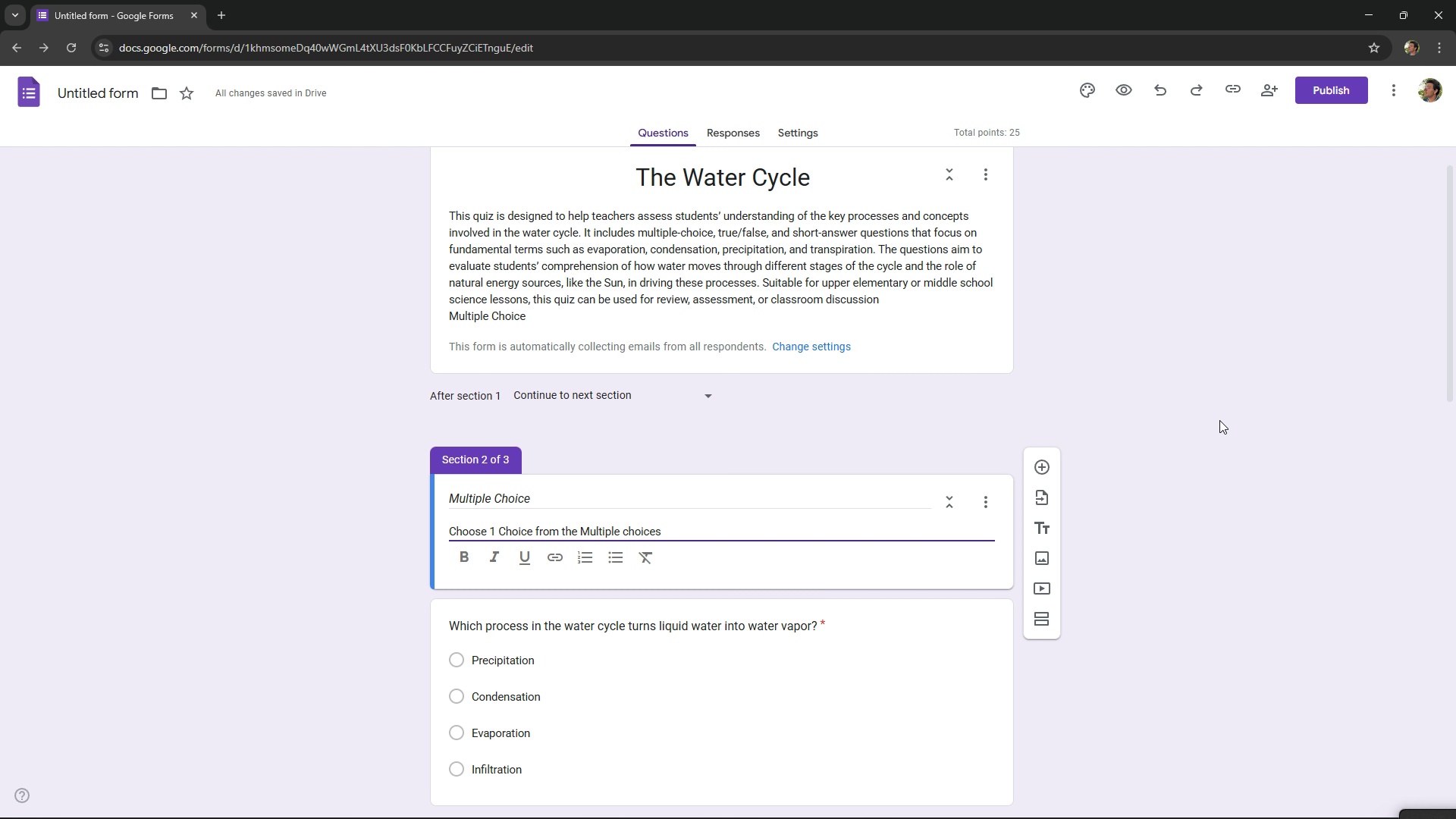 
left_click([1257, 422])
 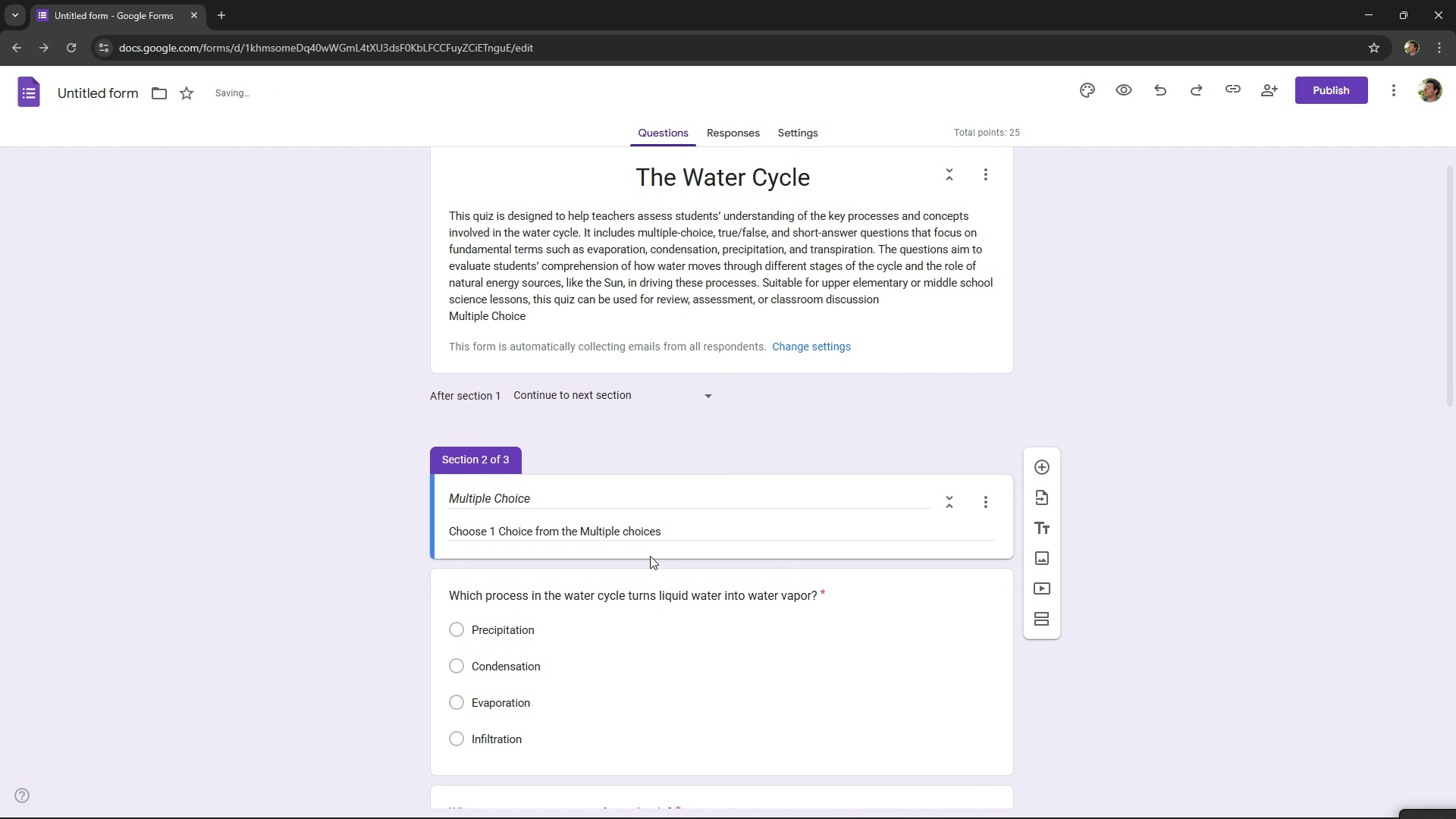 
scroll: coordinate [827, 563], scroll_direction: down, amount: 2.0
 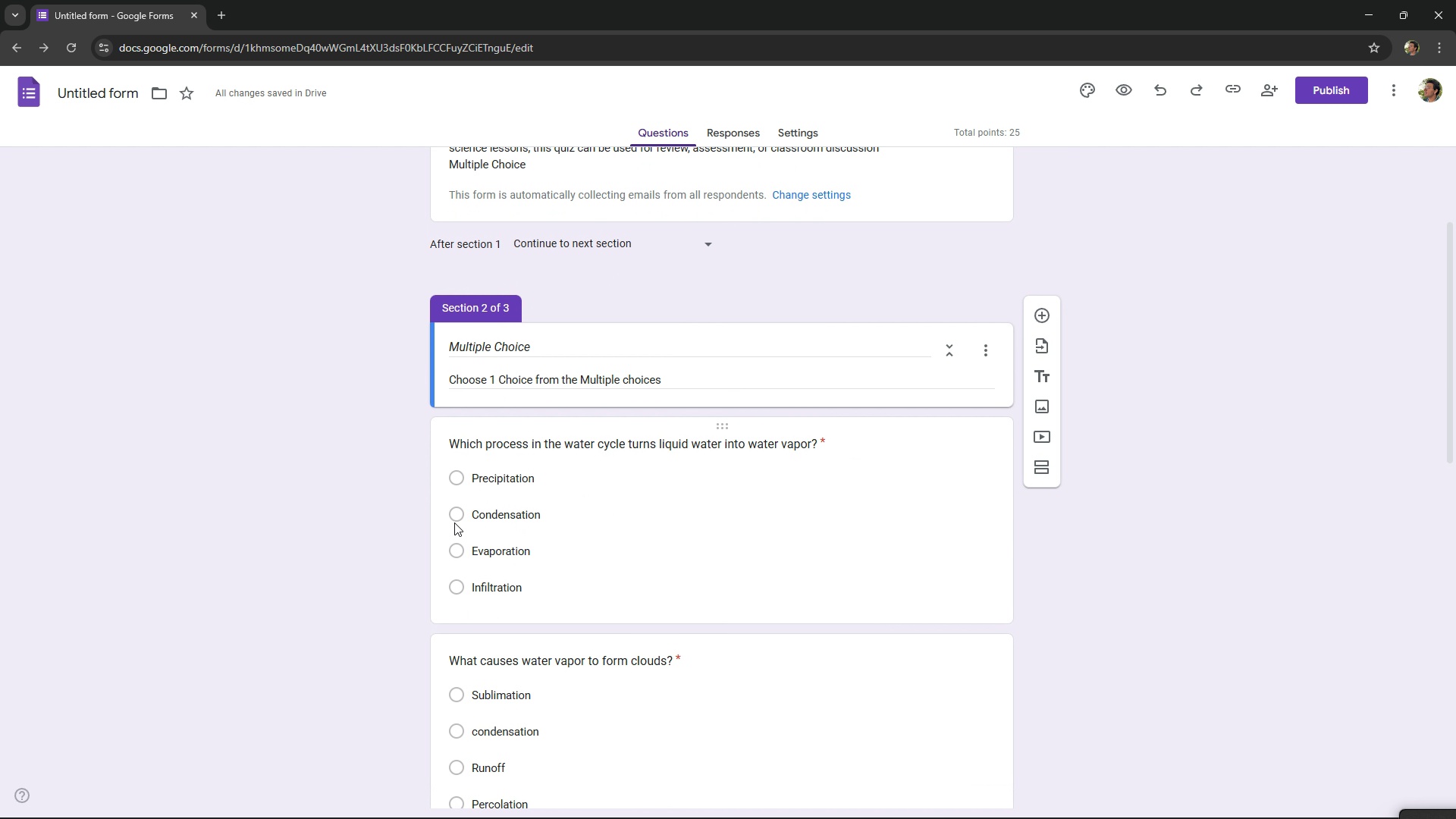 
left_click([455, 522])
 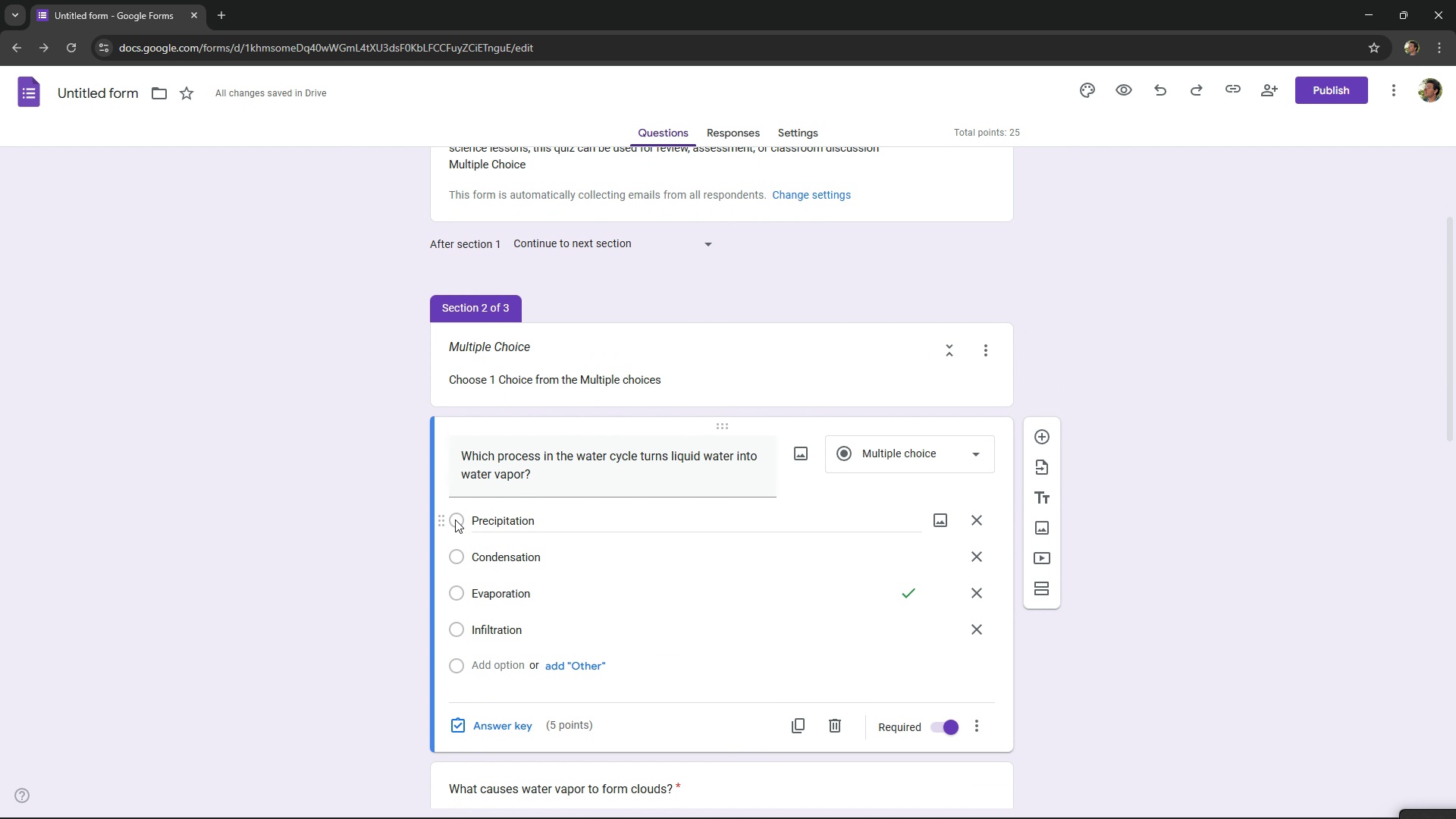 
left_click([455, 519])
 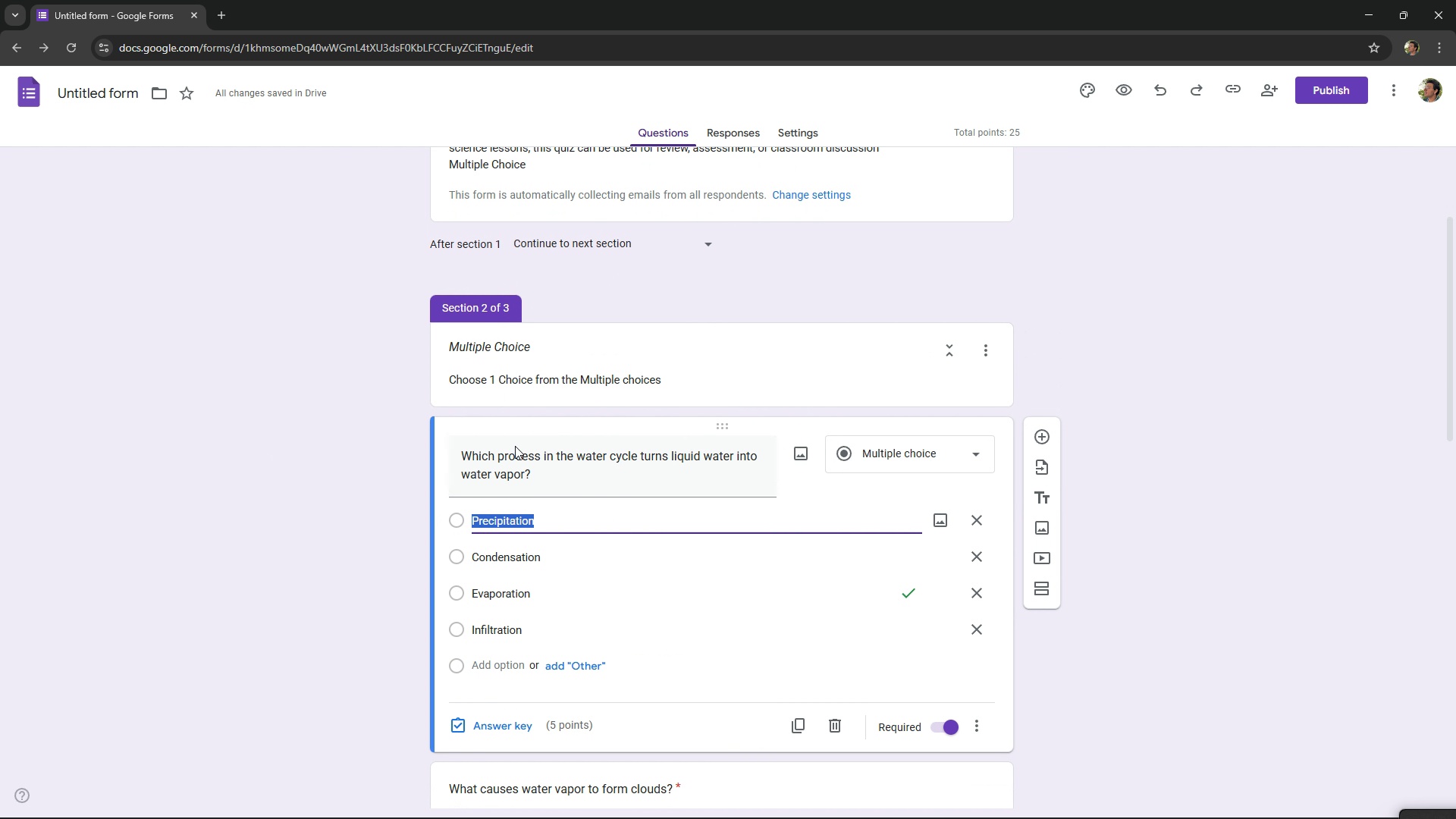 
left_click([935, 444])
 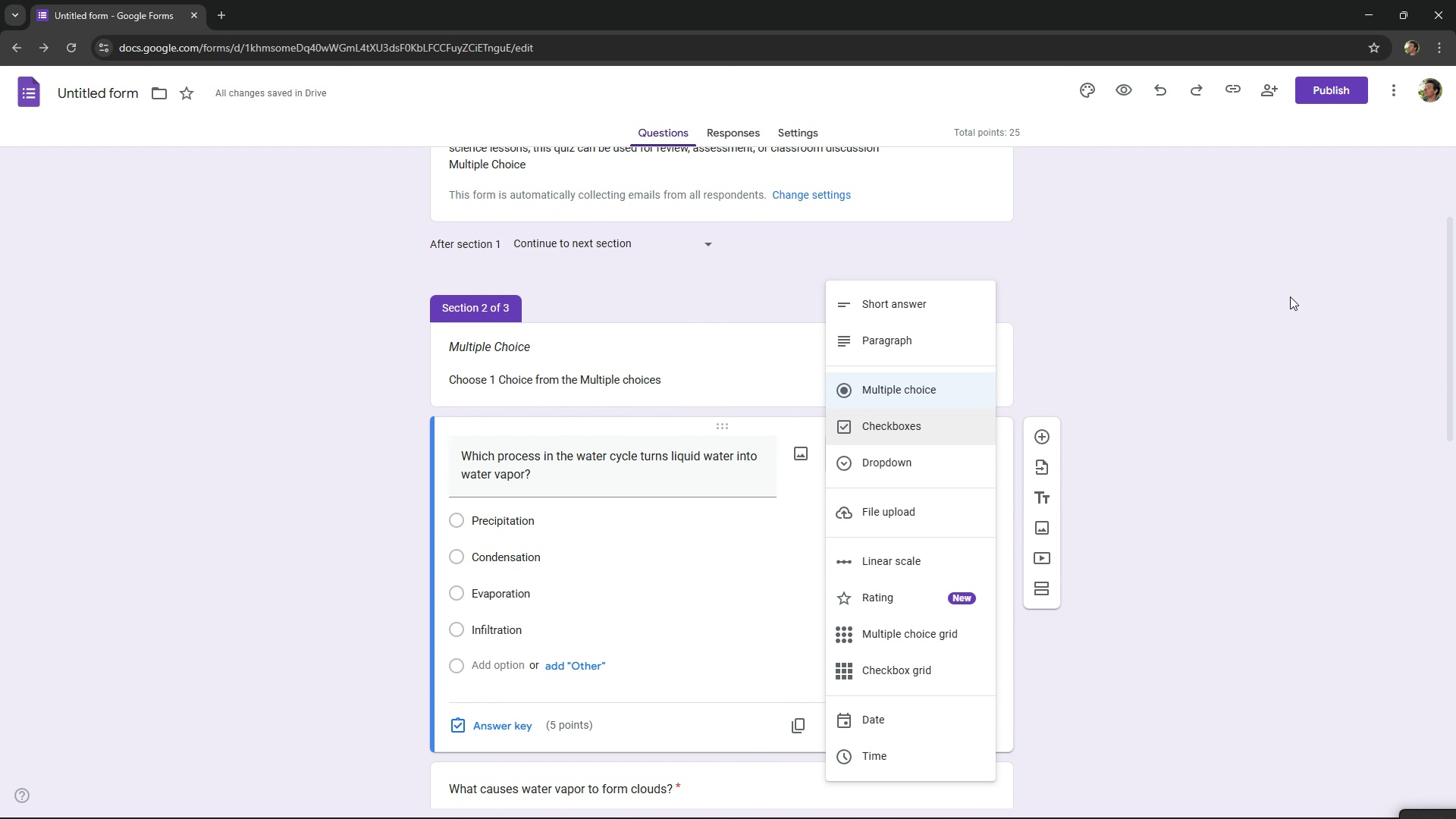 
left_click([1290, 296])
 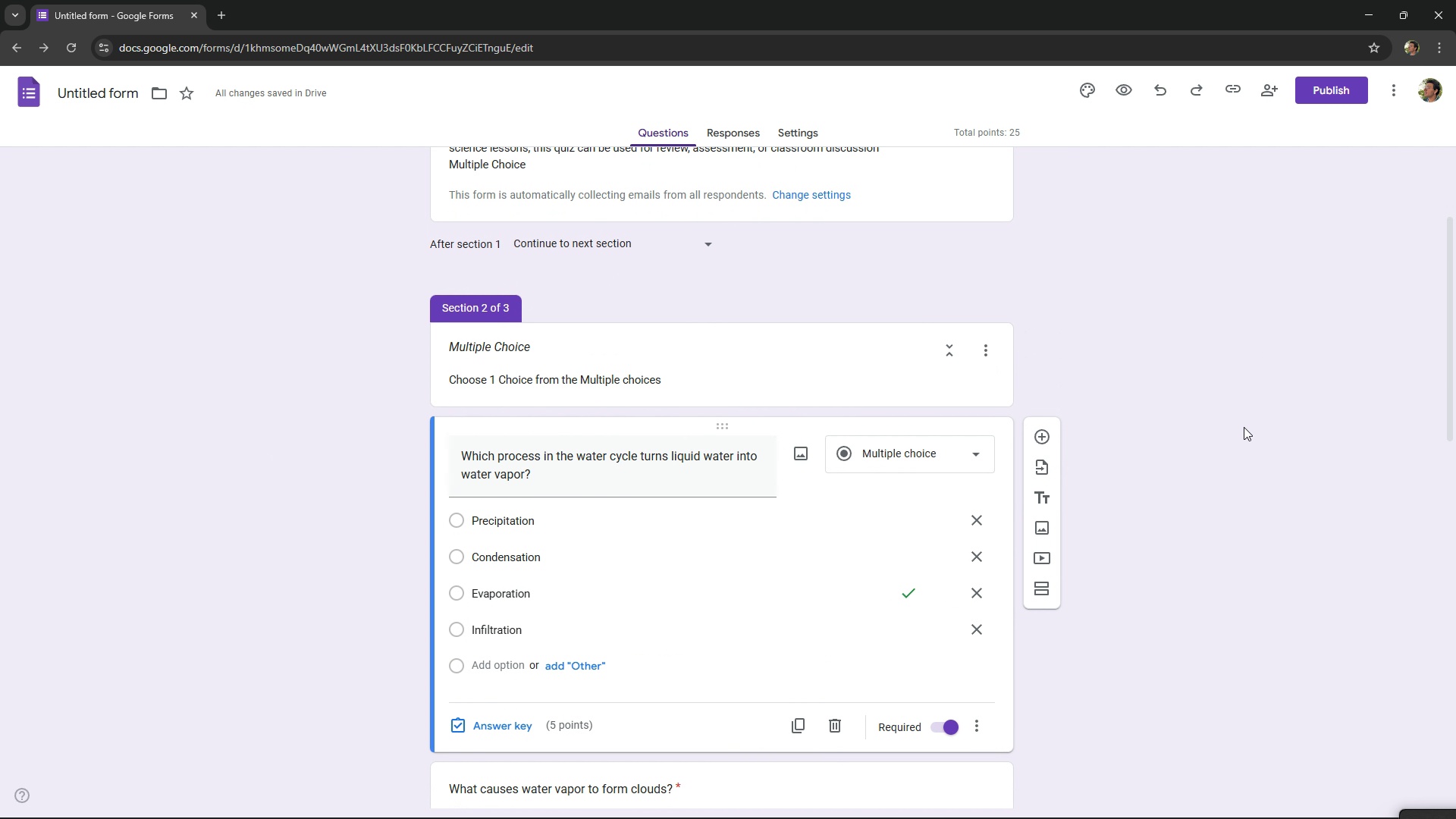 
left_click([1237, 428])
 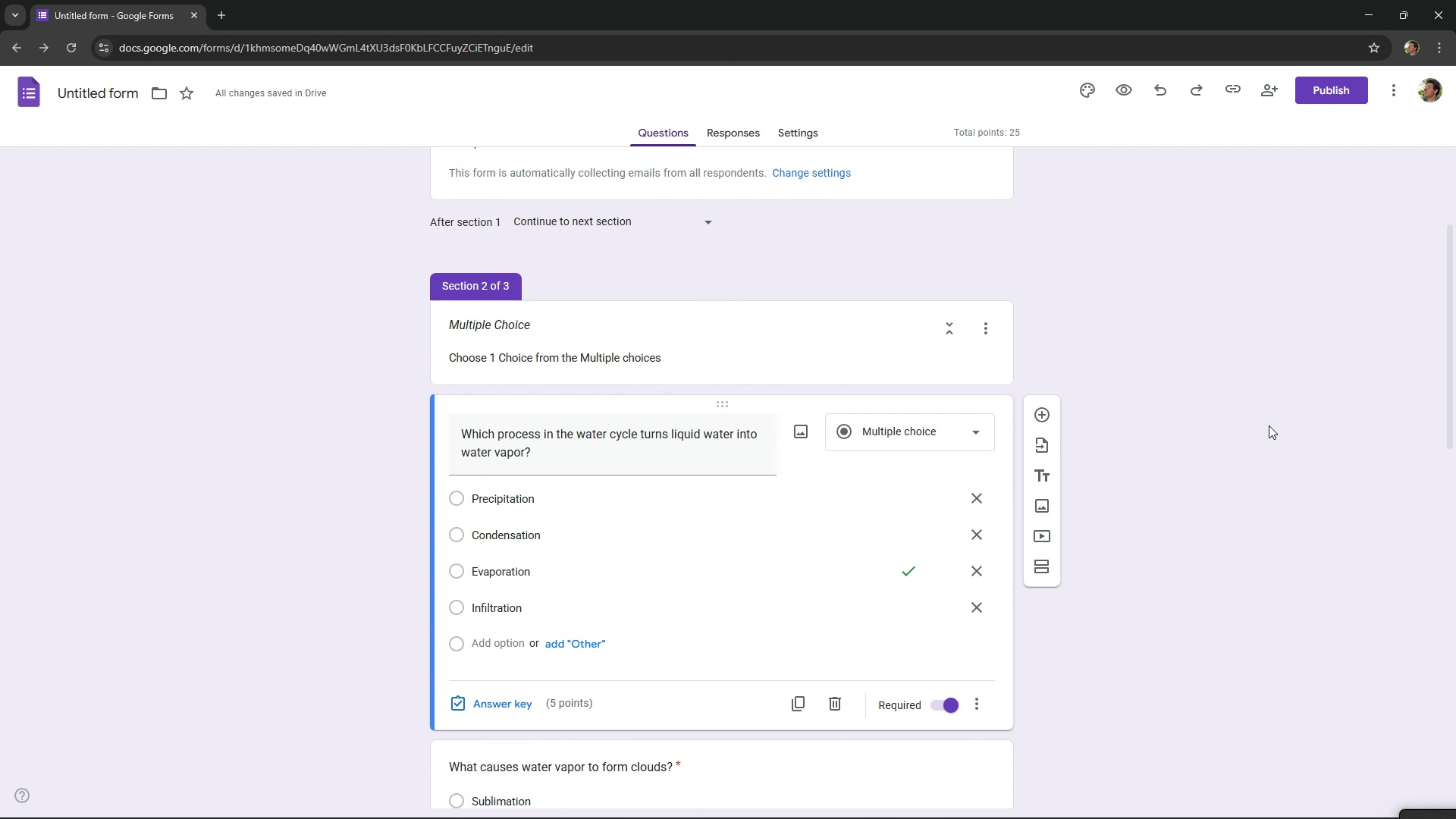 
scroll: coordinate [1269, 425], scroll_direction: down, amount: 19.0
 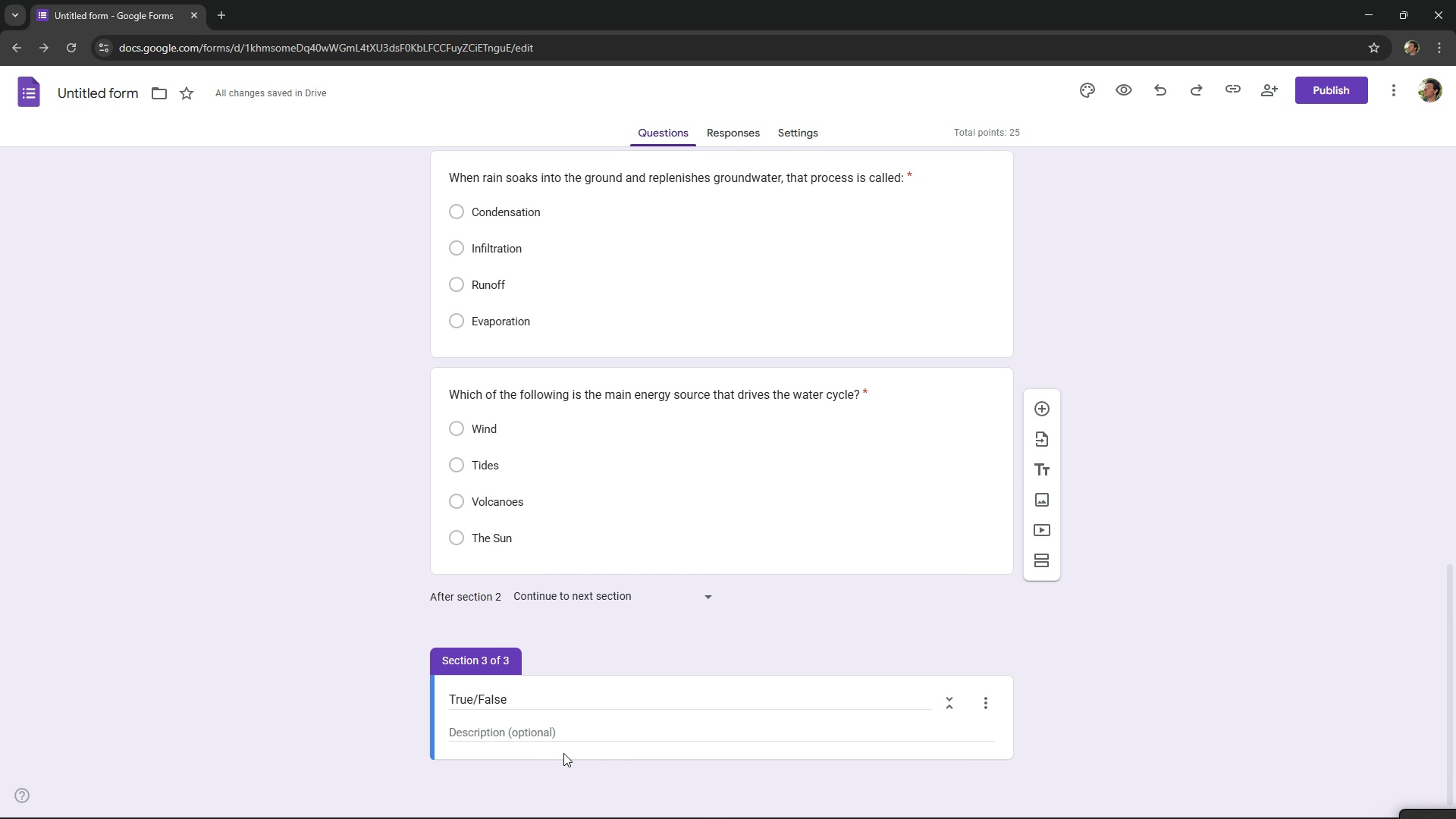 
double_click([567, 748])
 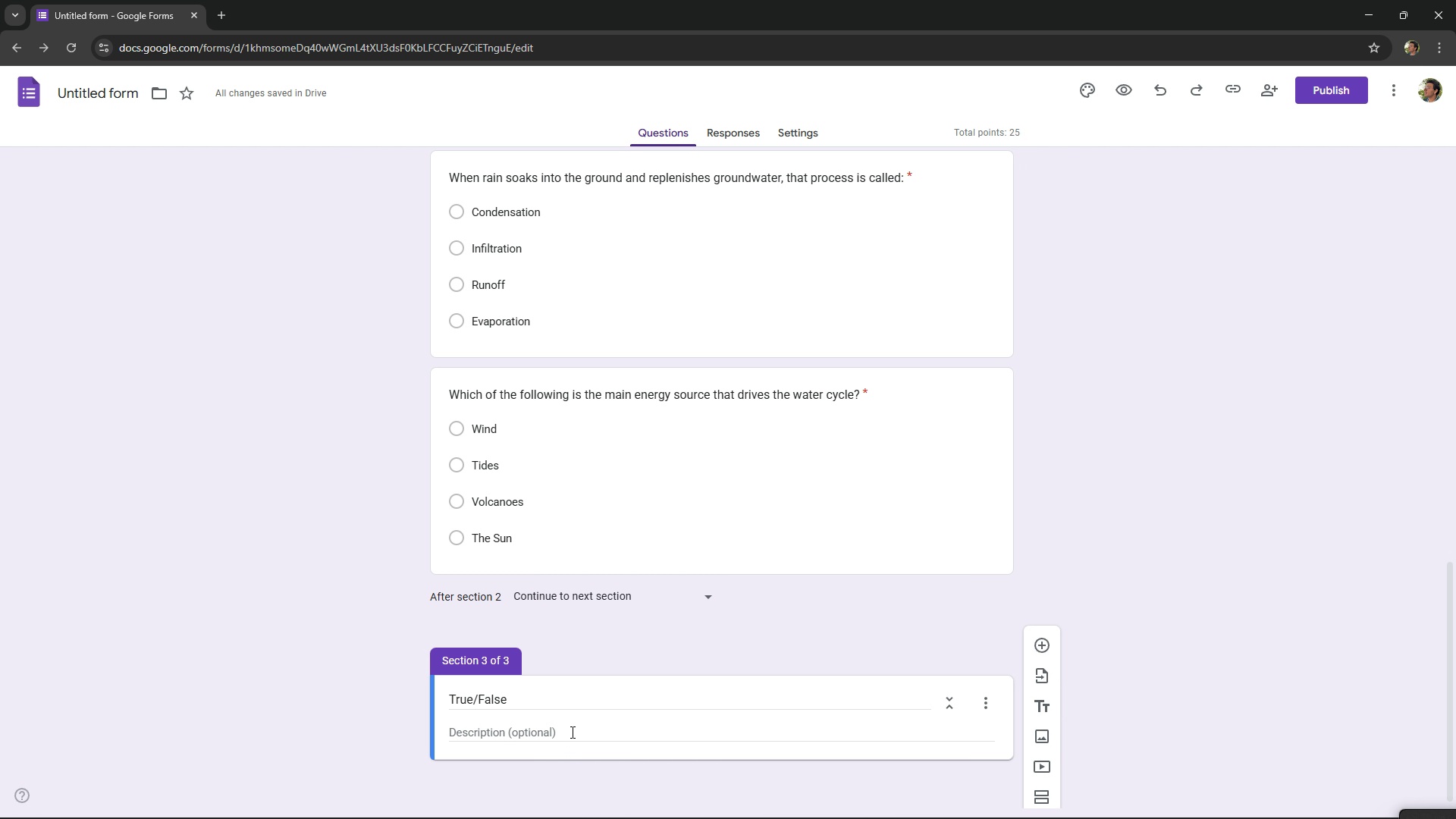 
triple_click([571, 742])